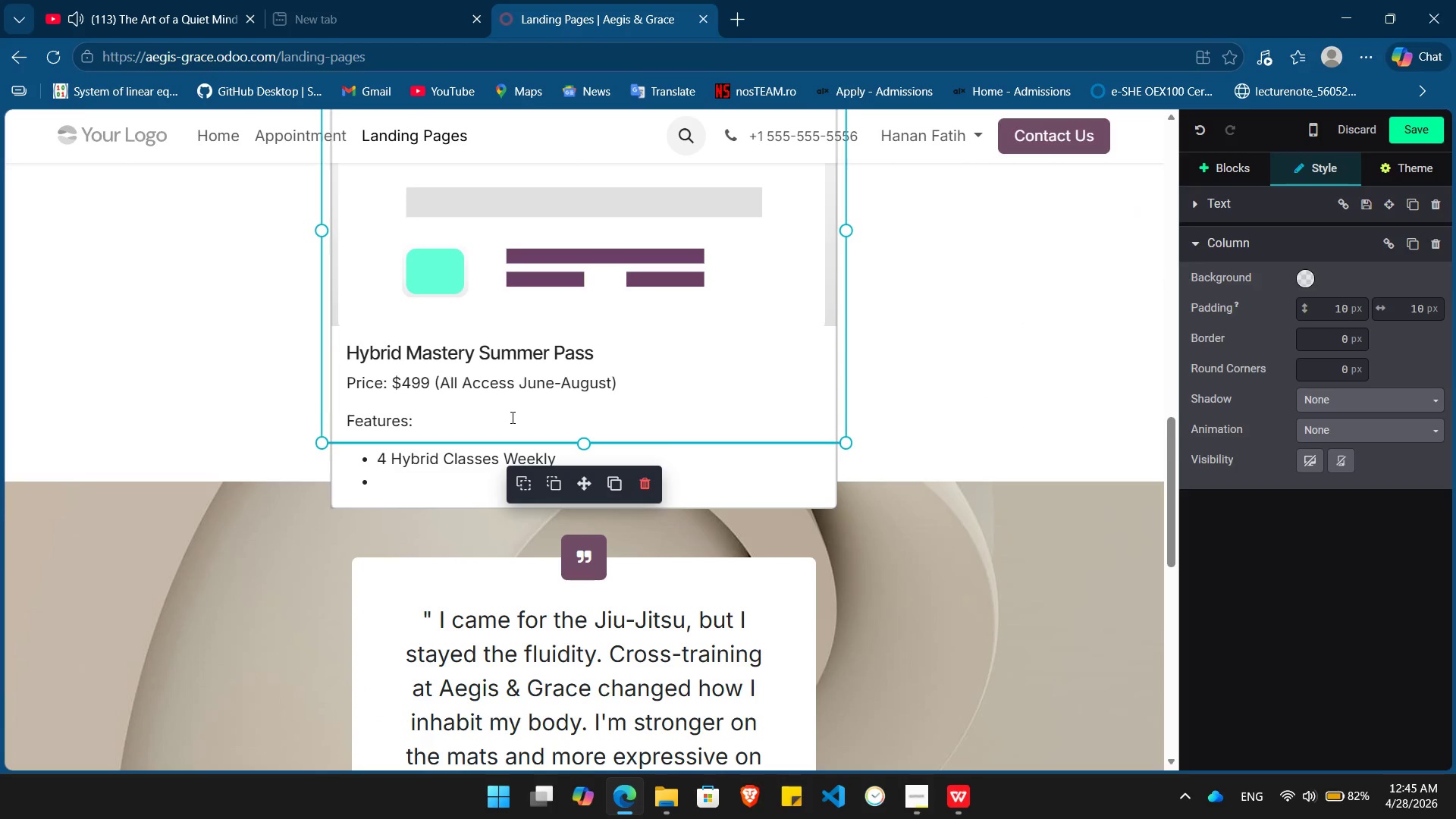 
left_click([503, 433])
 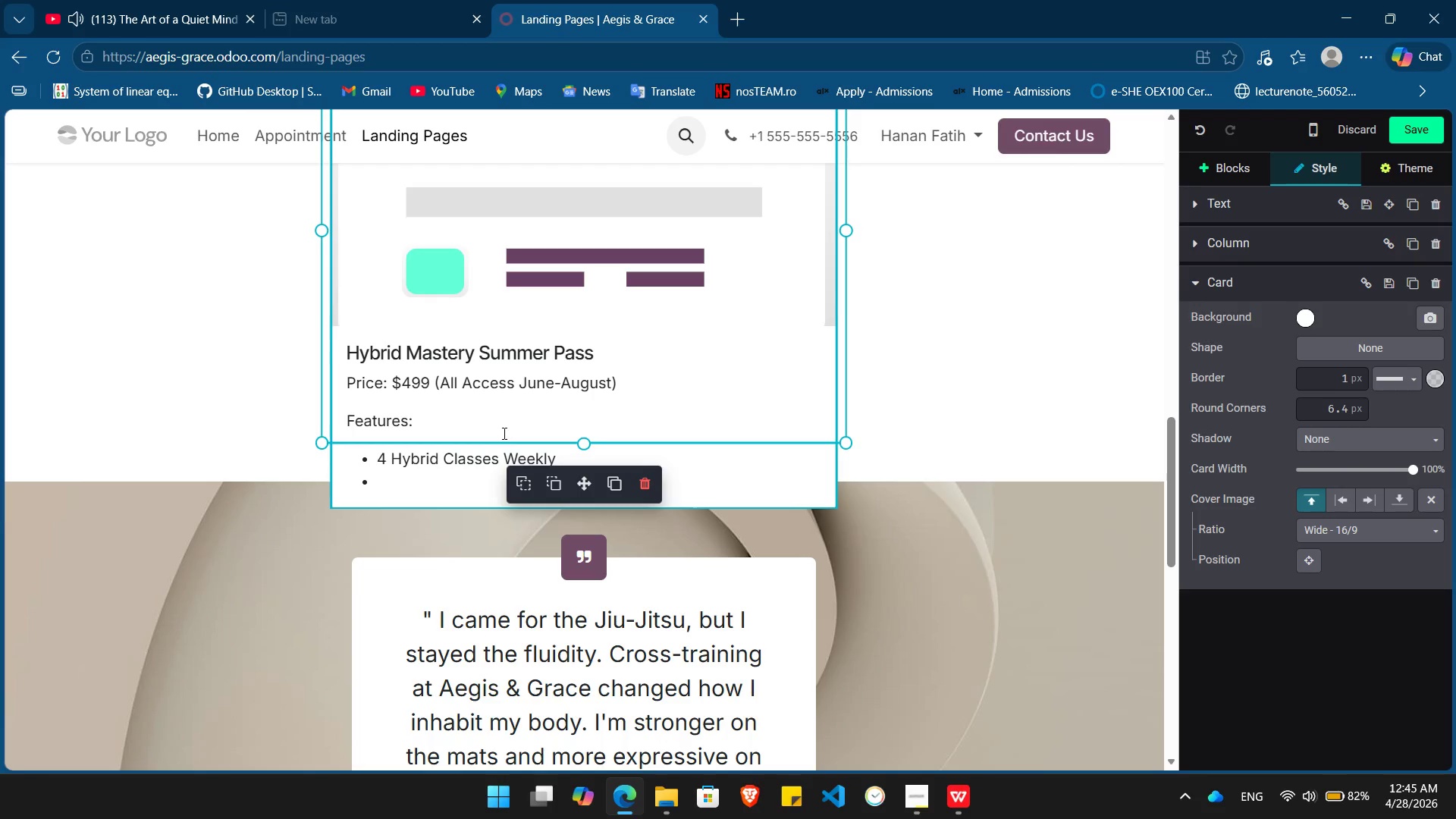 
mouse_move([635, 312])
 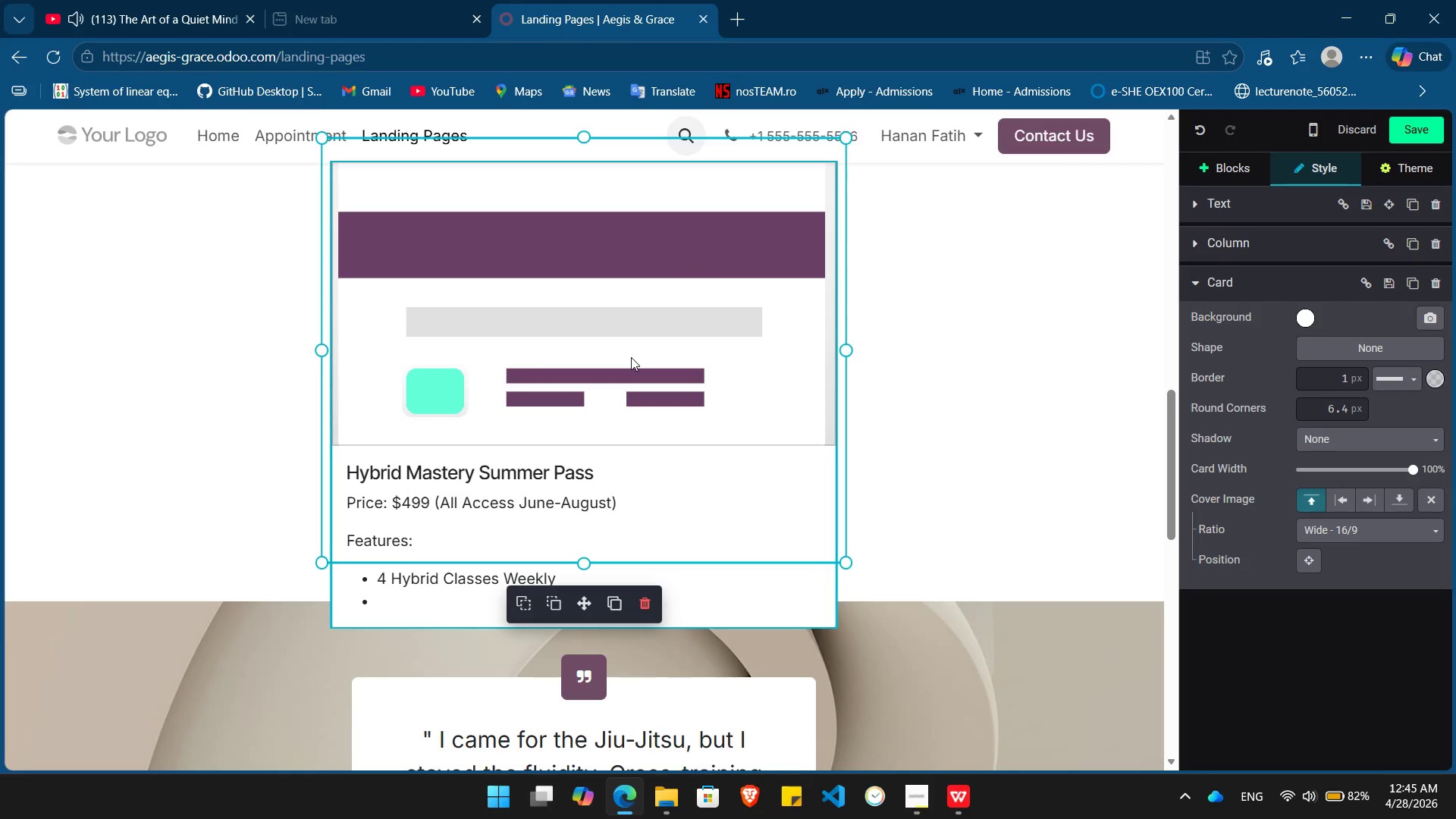 
left_click([631, 357])
 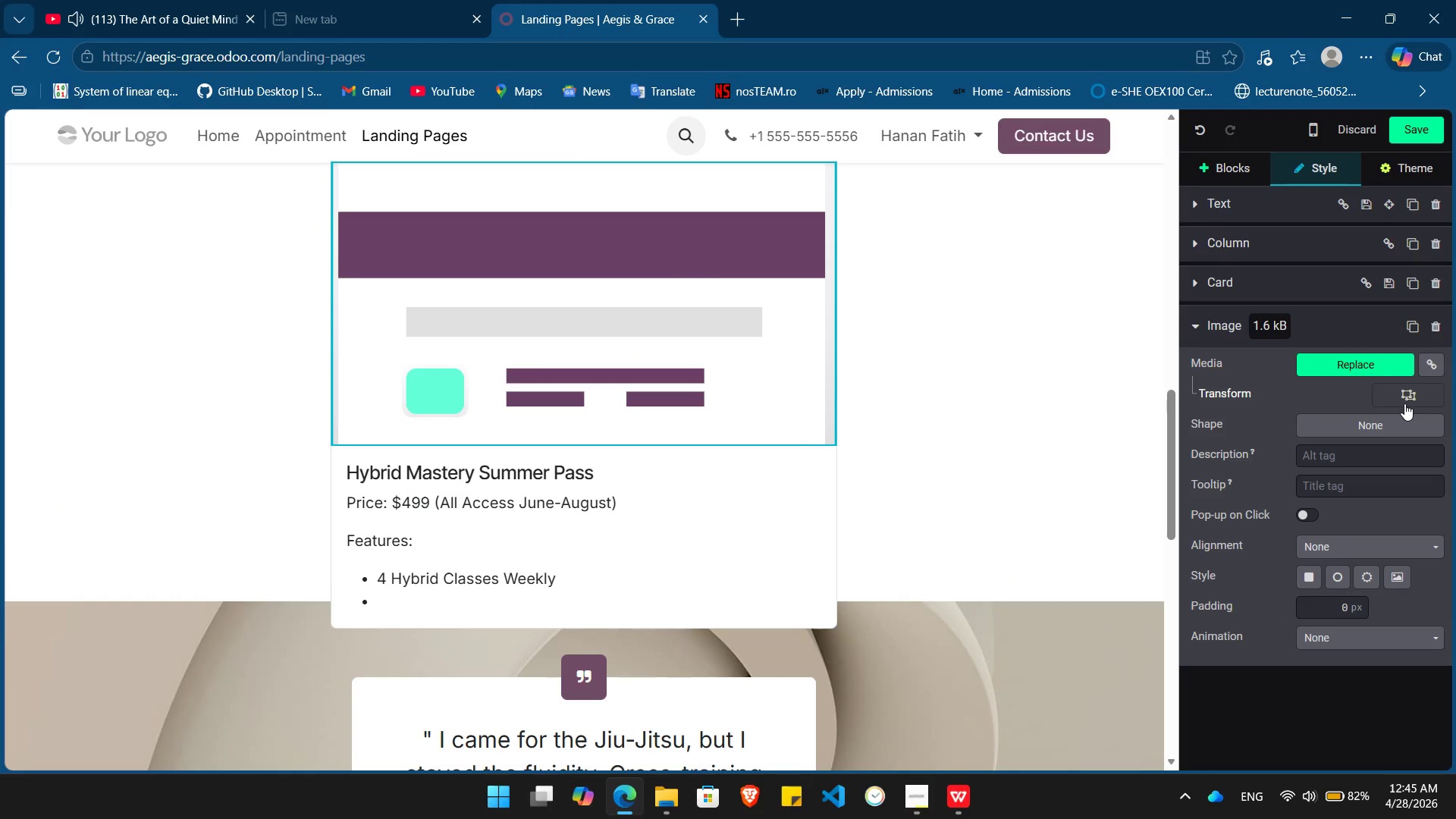 
left_click([1404, 403])
 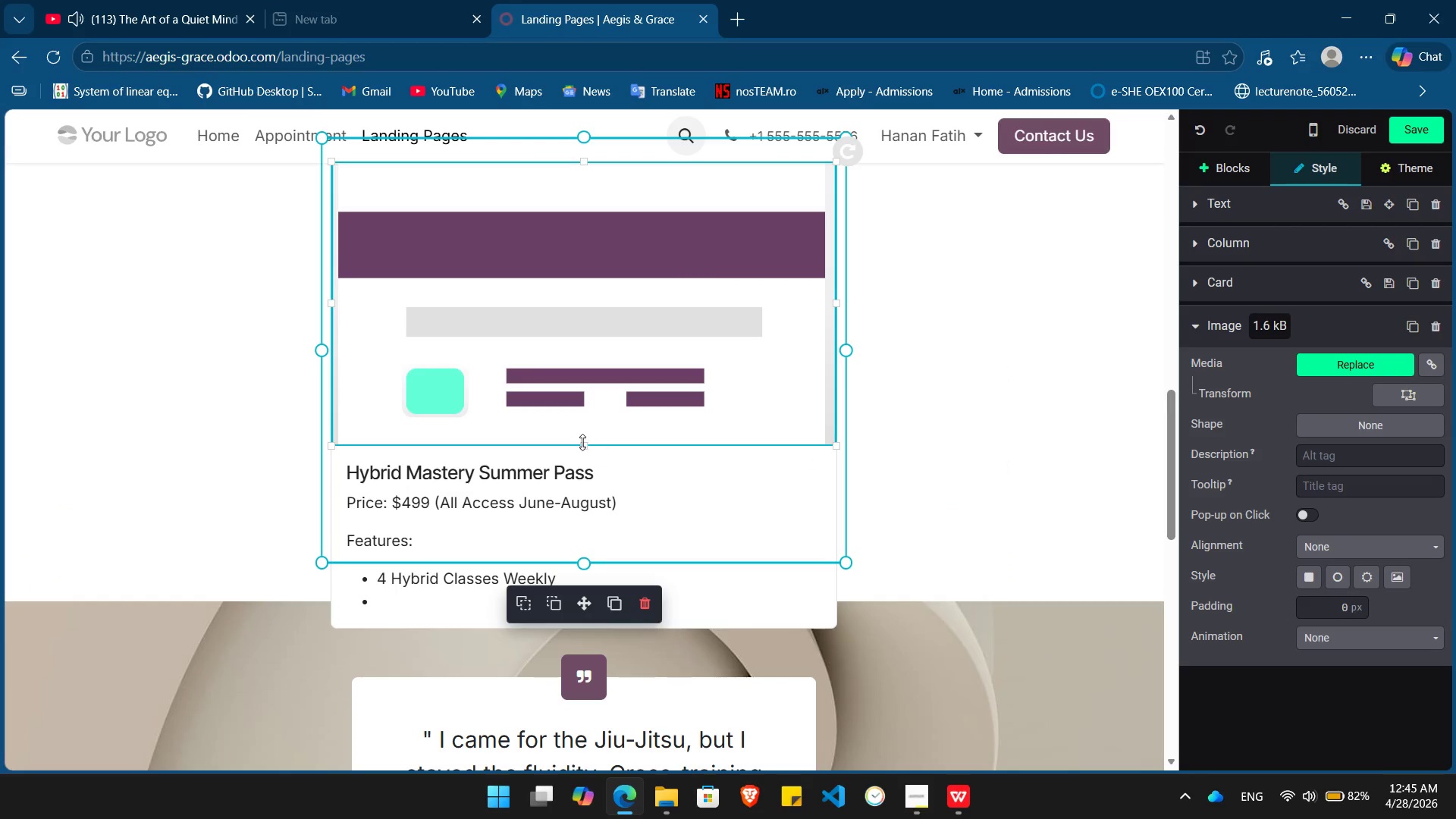 
left_click_drag(start_coordinate=[581, 441], to_coordinate=[585, 447])
 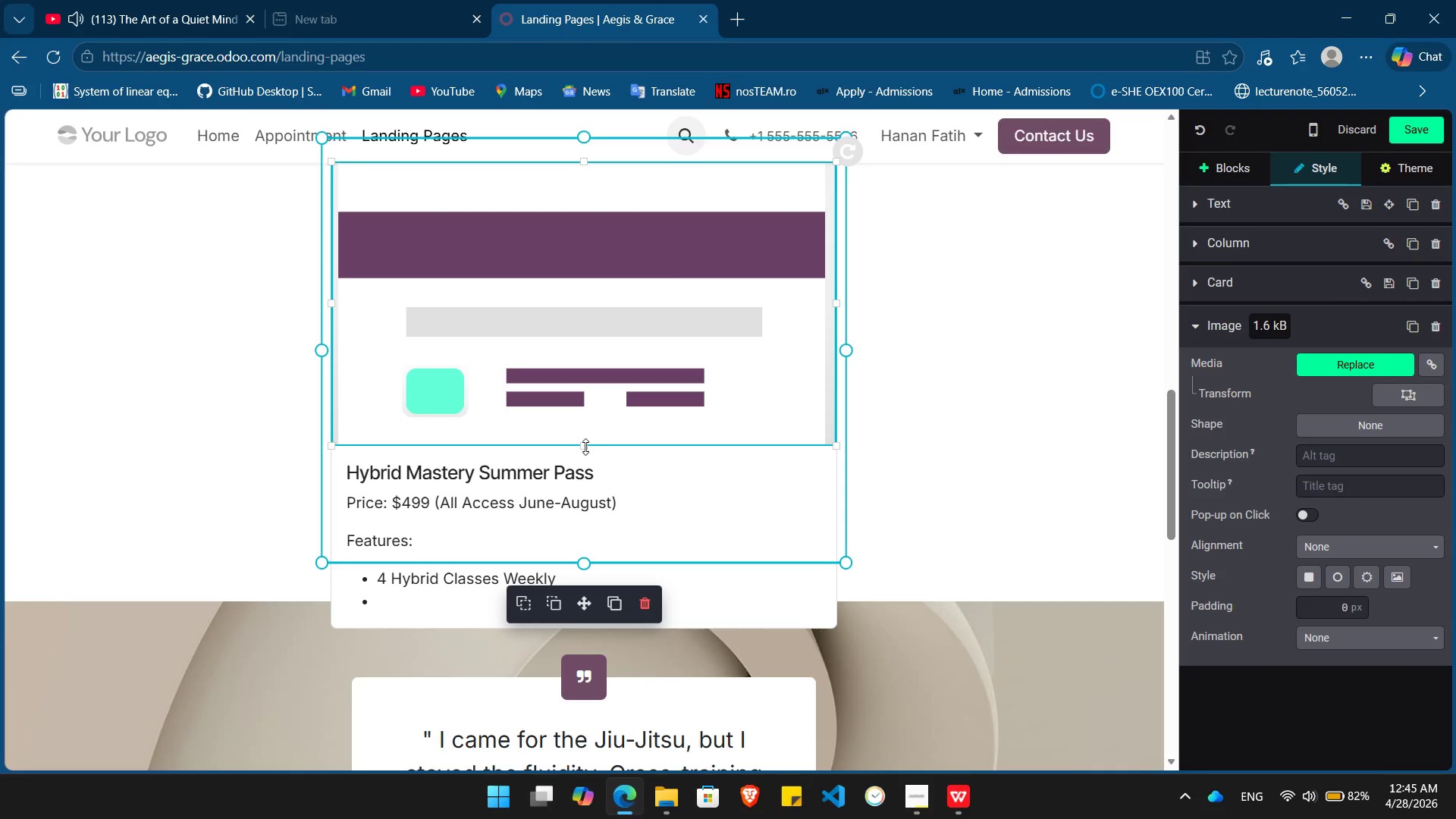 
left_click_drag(start_coordinate=[585, 447], to_coordinate=[587, 406])
 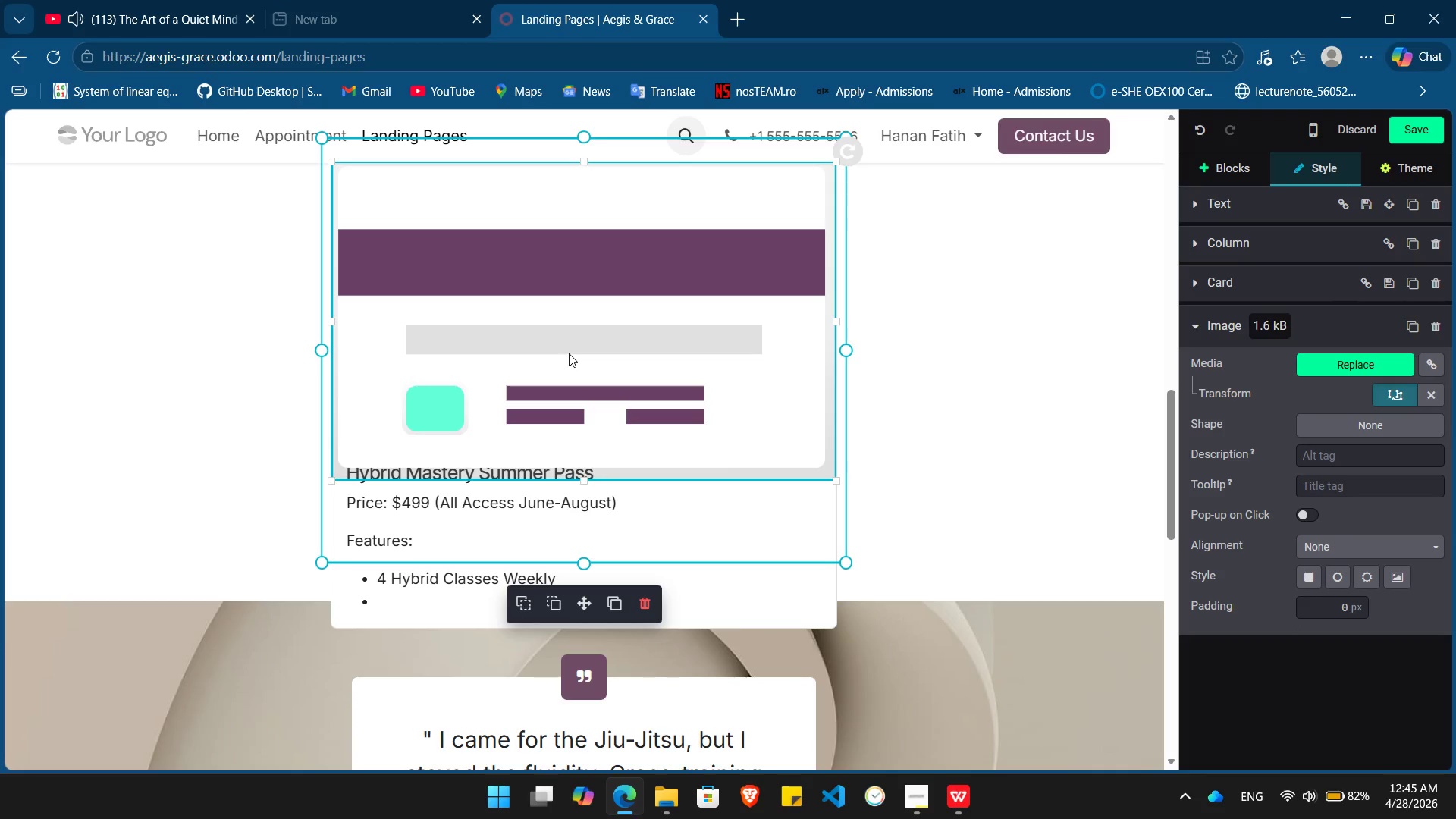 
left_click_drag(start_coordinate=[569, 353], to_coordinate=[572, 289])
 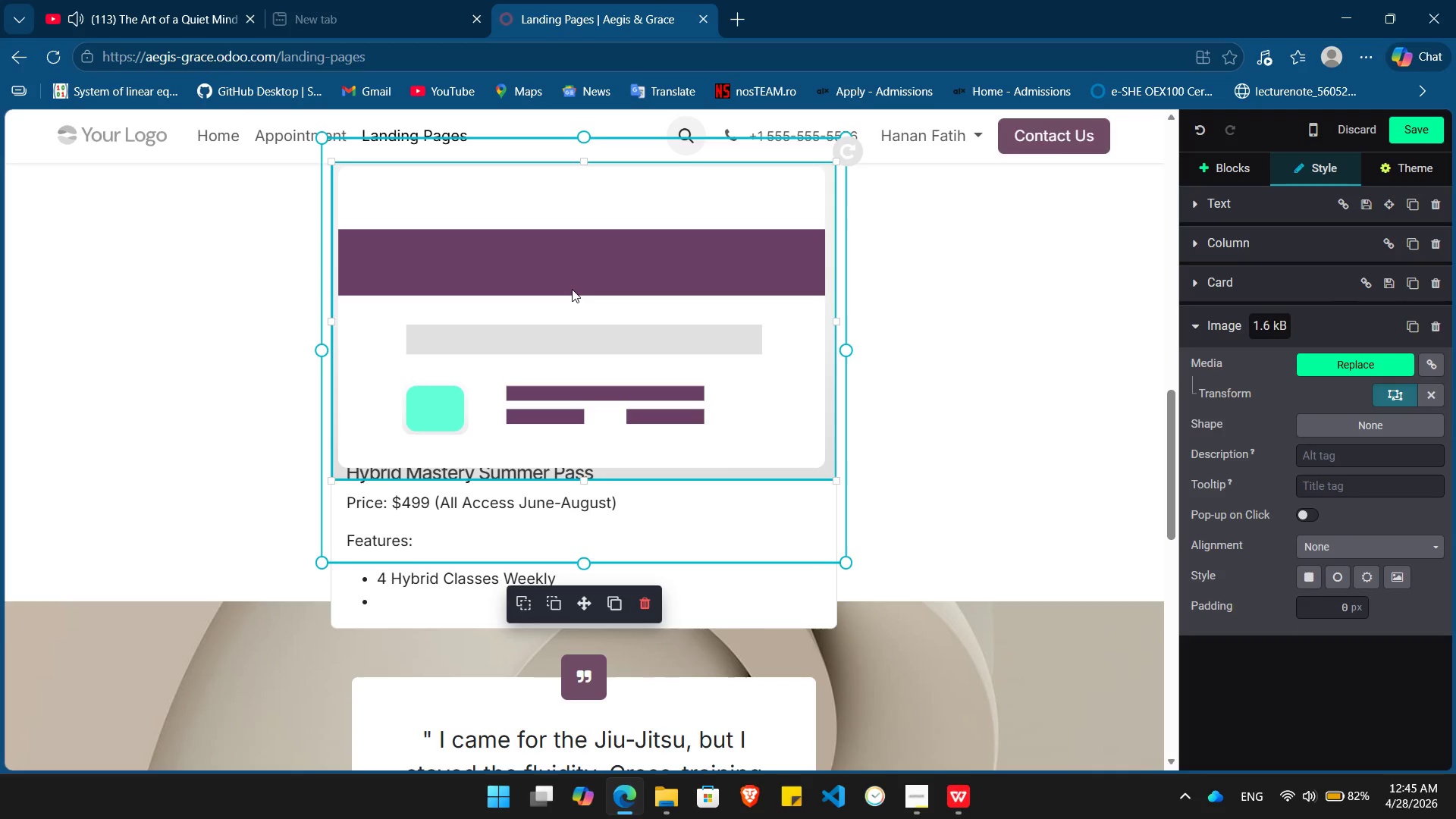 
key(Control+Z)
 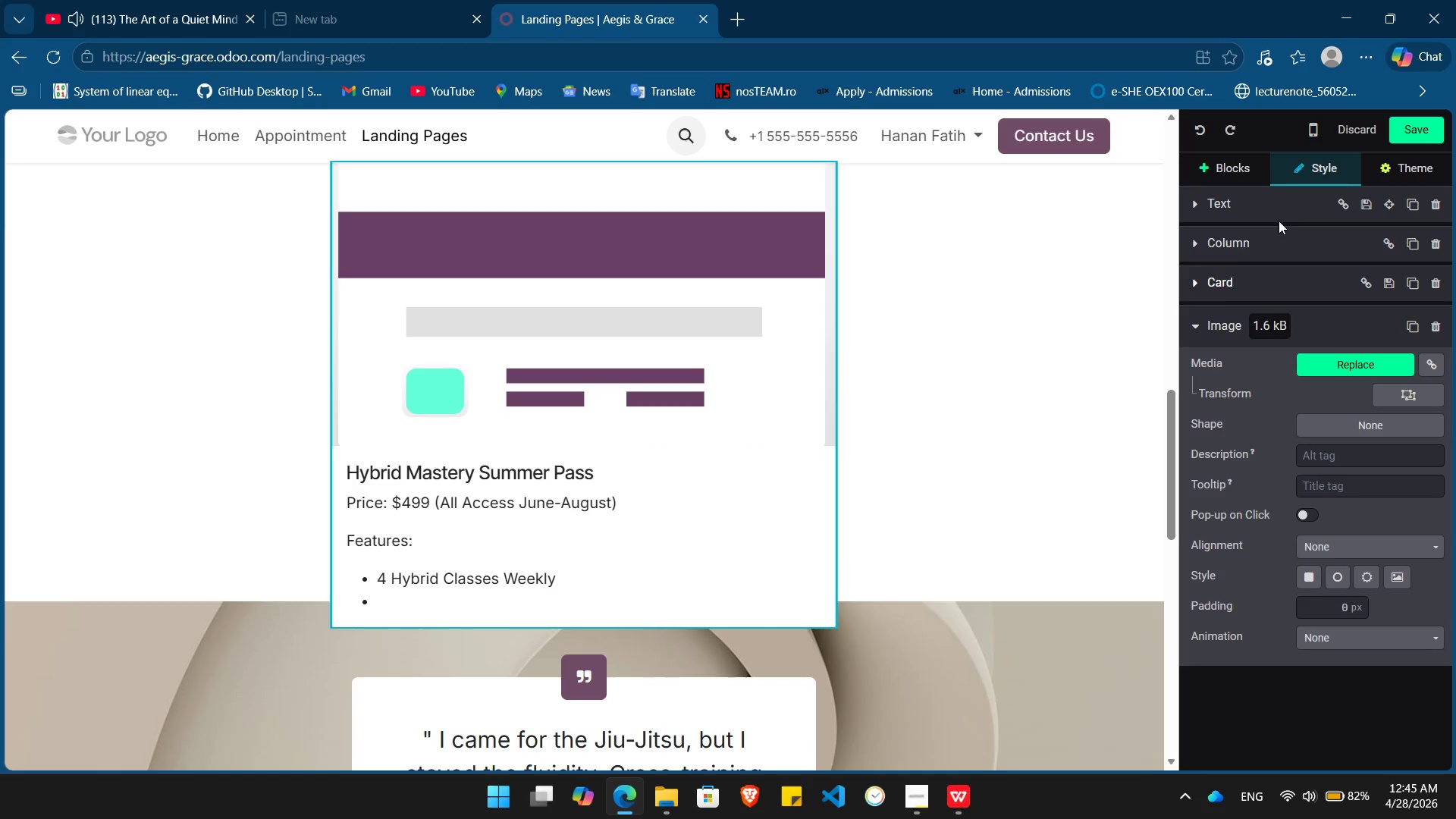 
left_click([1261, 276])
 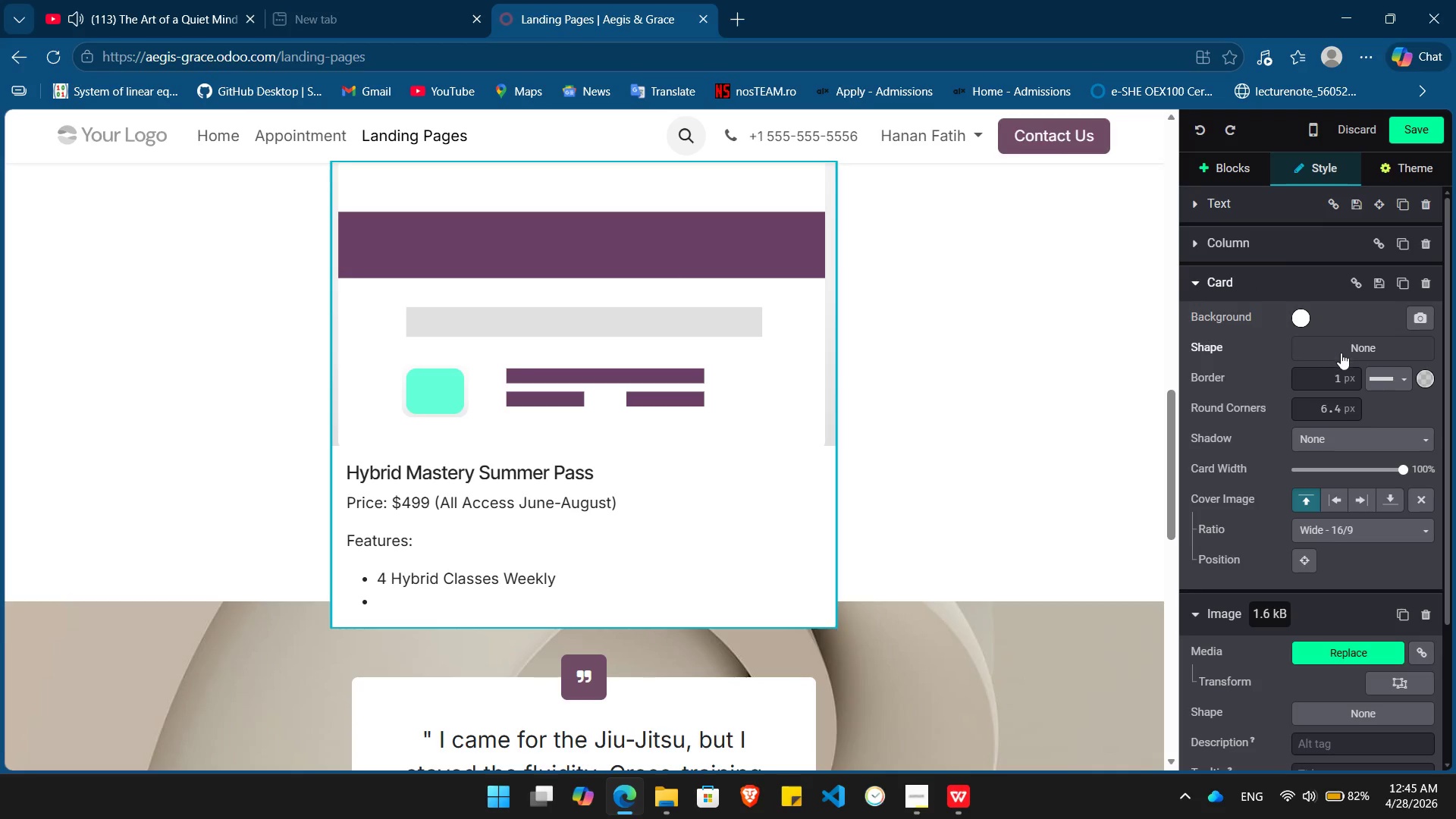 
left_click([1360, 346])
 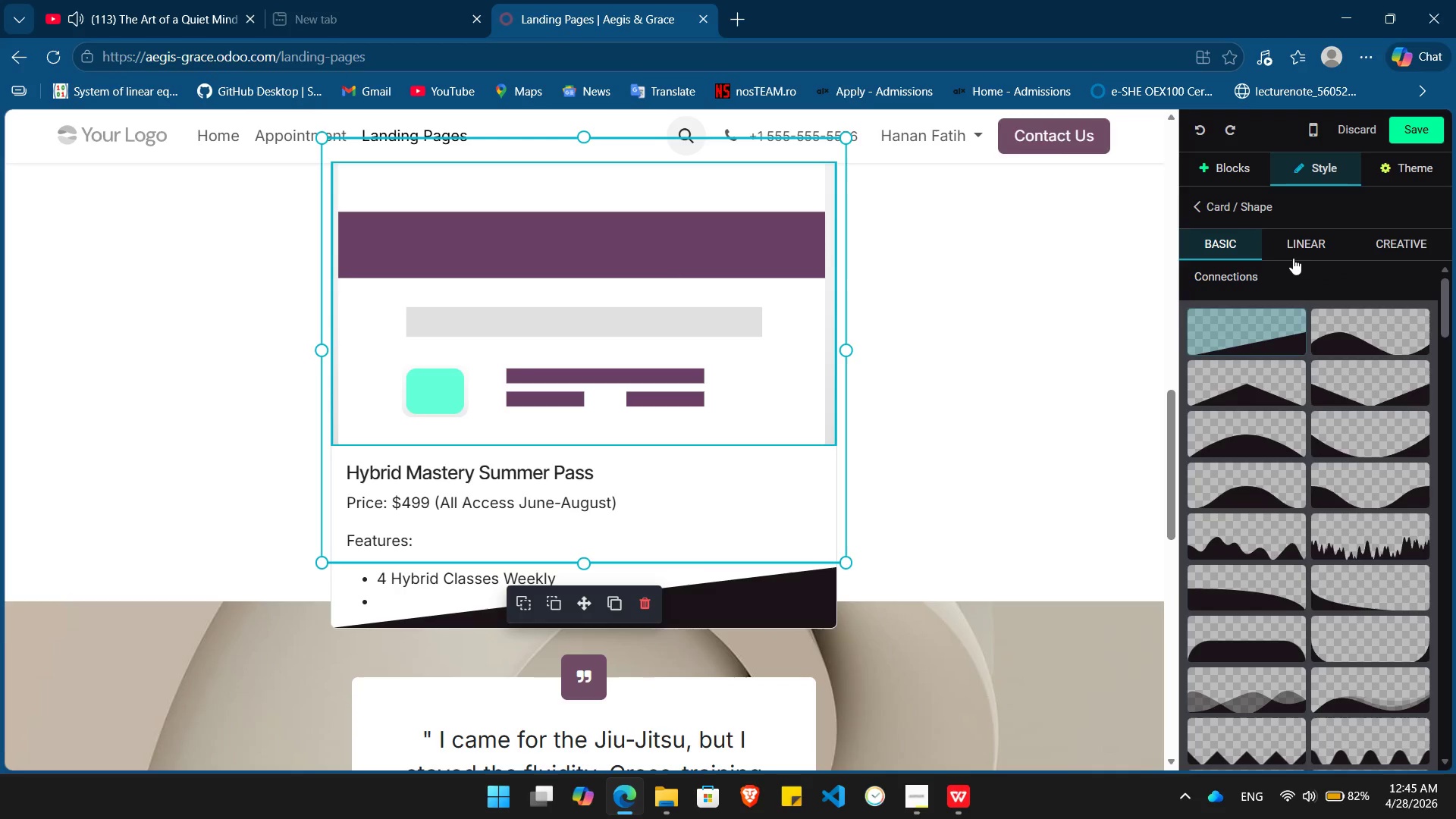 
left_click([1196, 209])
 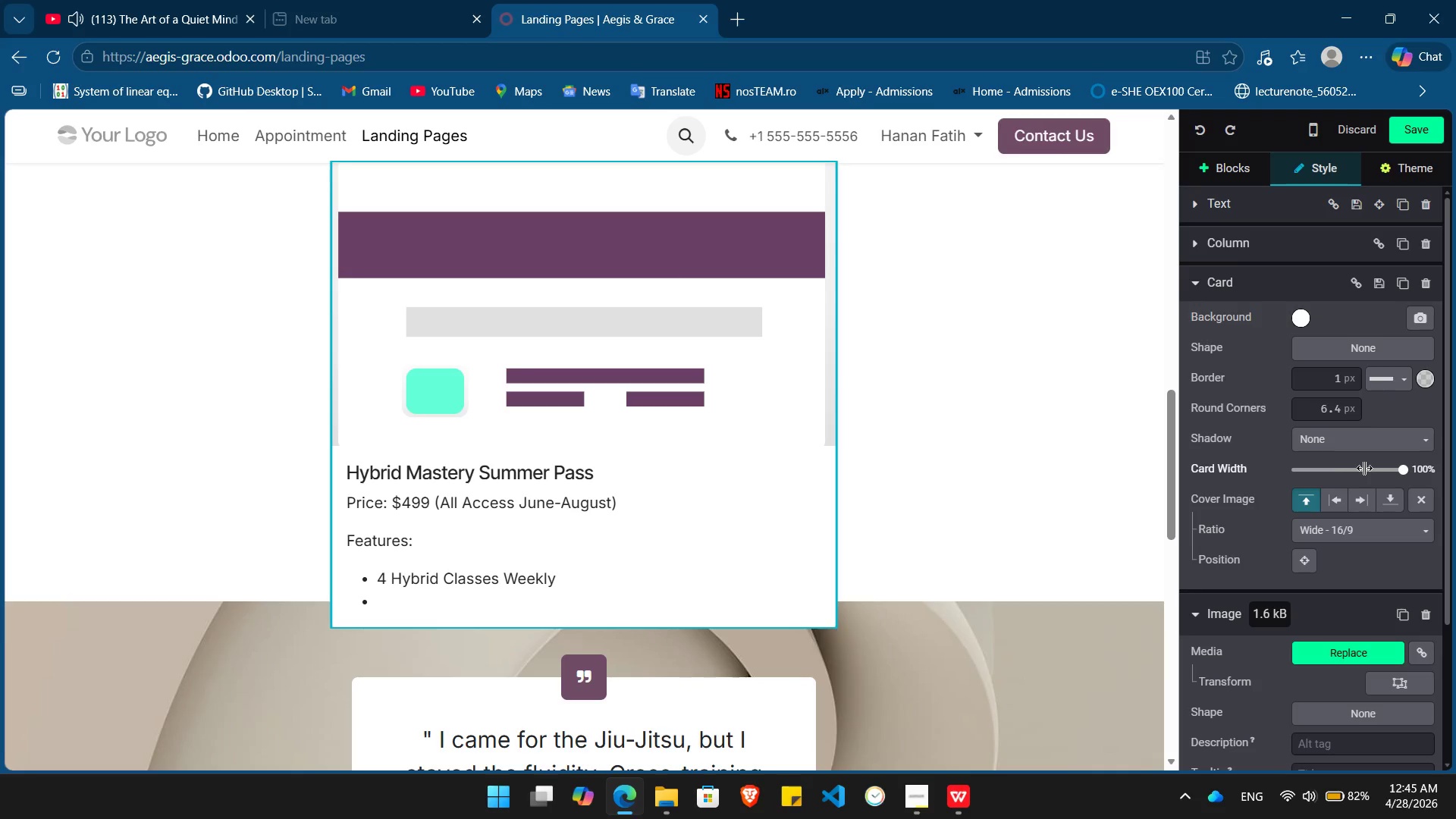 
wait(5.55)
 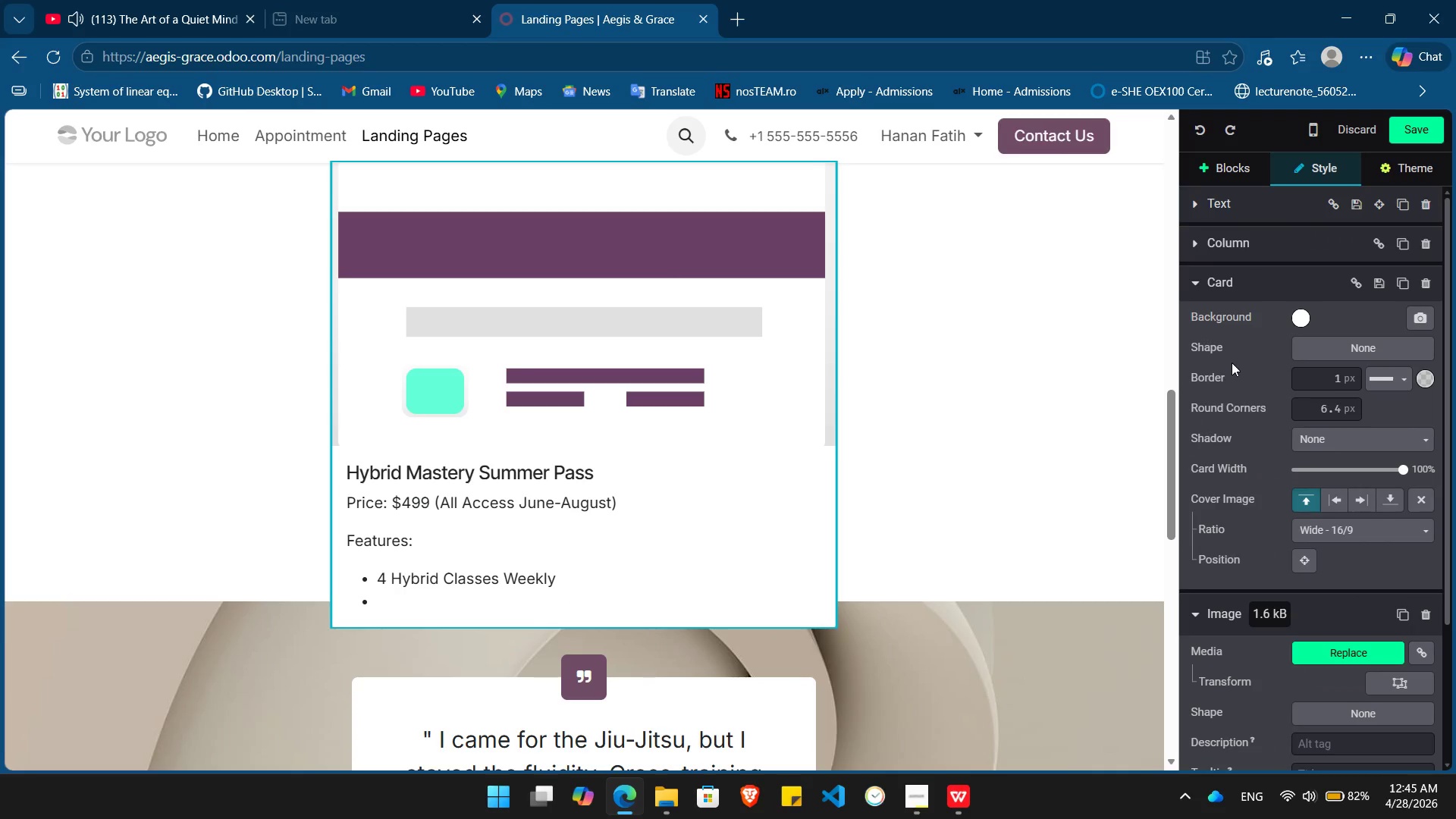 
left_click([1366, 468])
 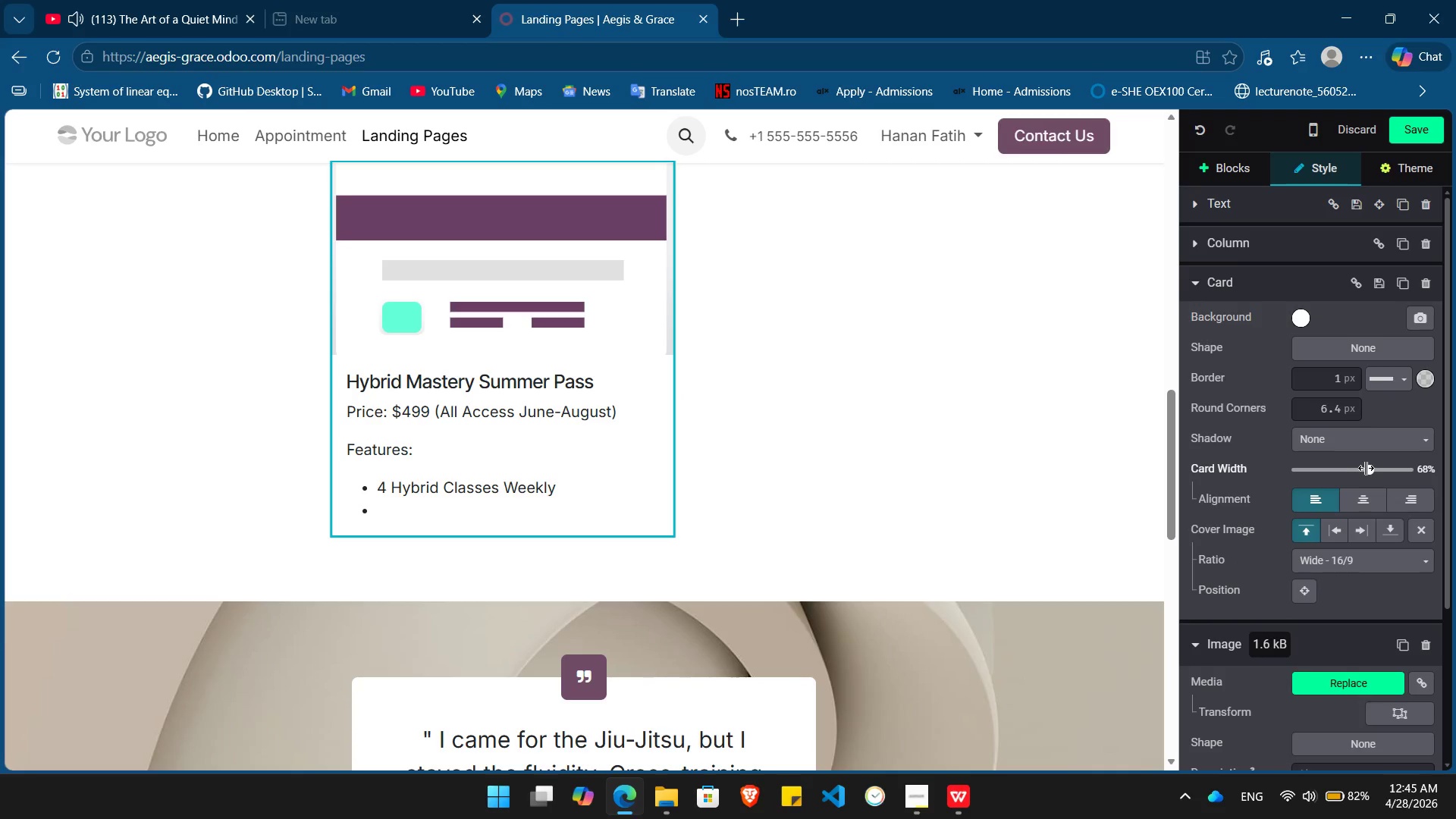 
mouse_move([1343, 498])
 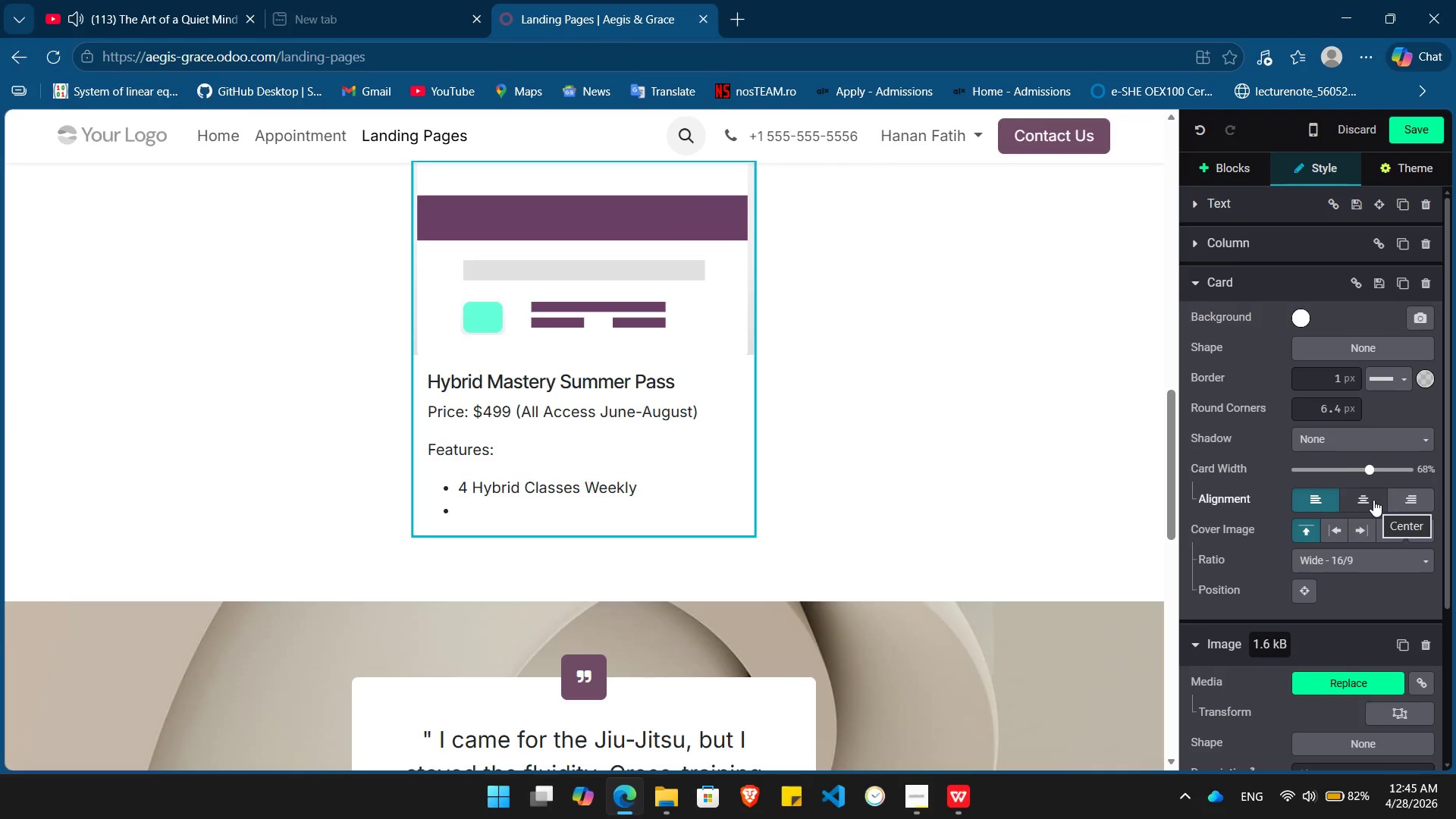 
left_click([1373, 500])
 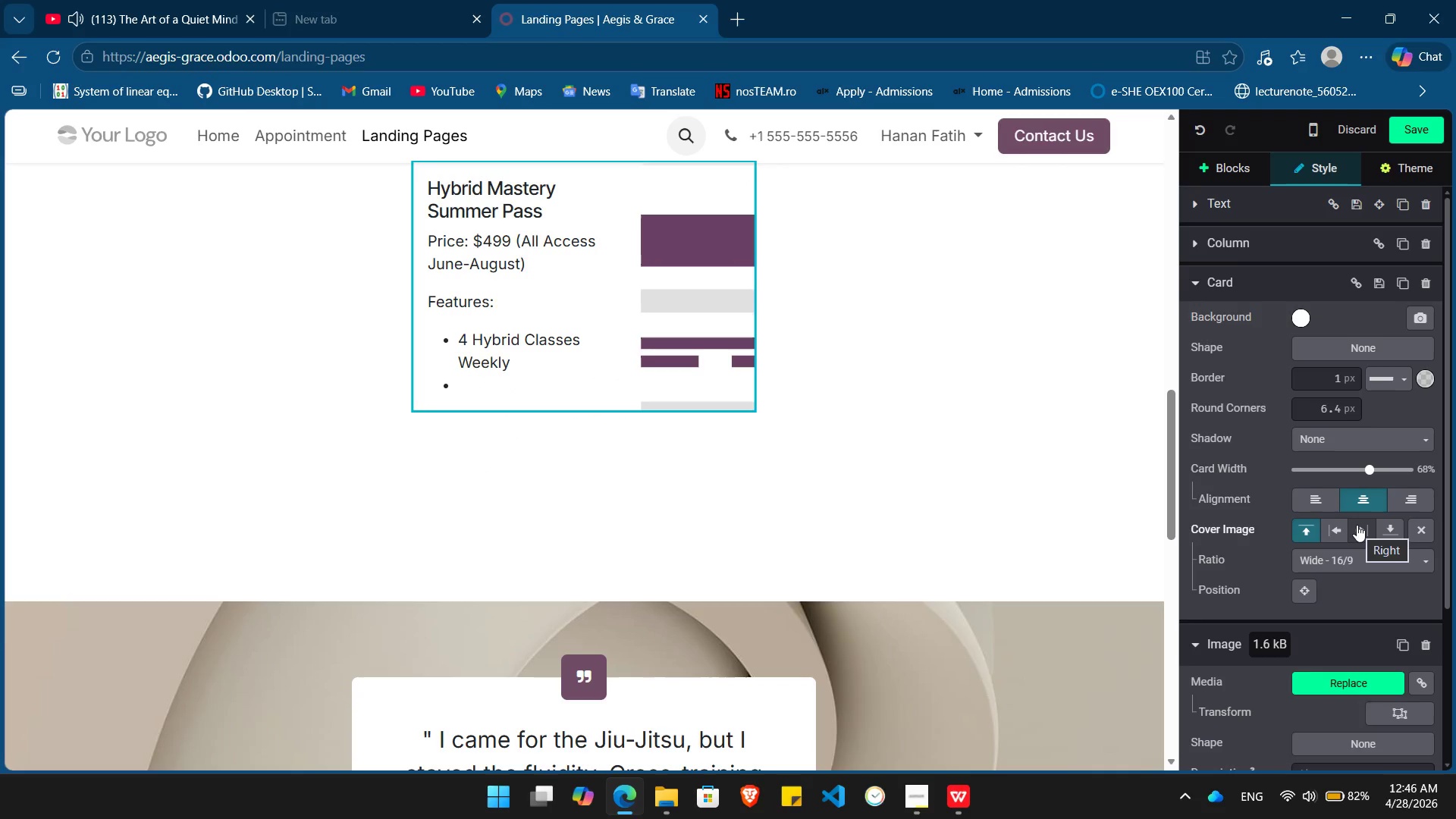 
wait(8.2)
 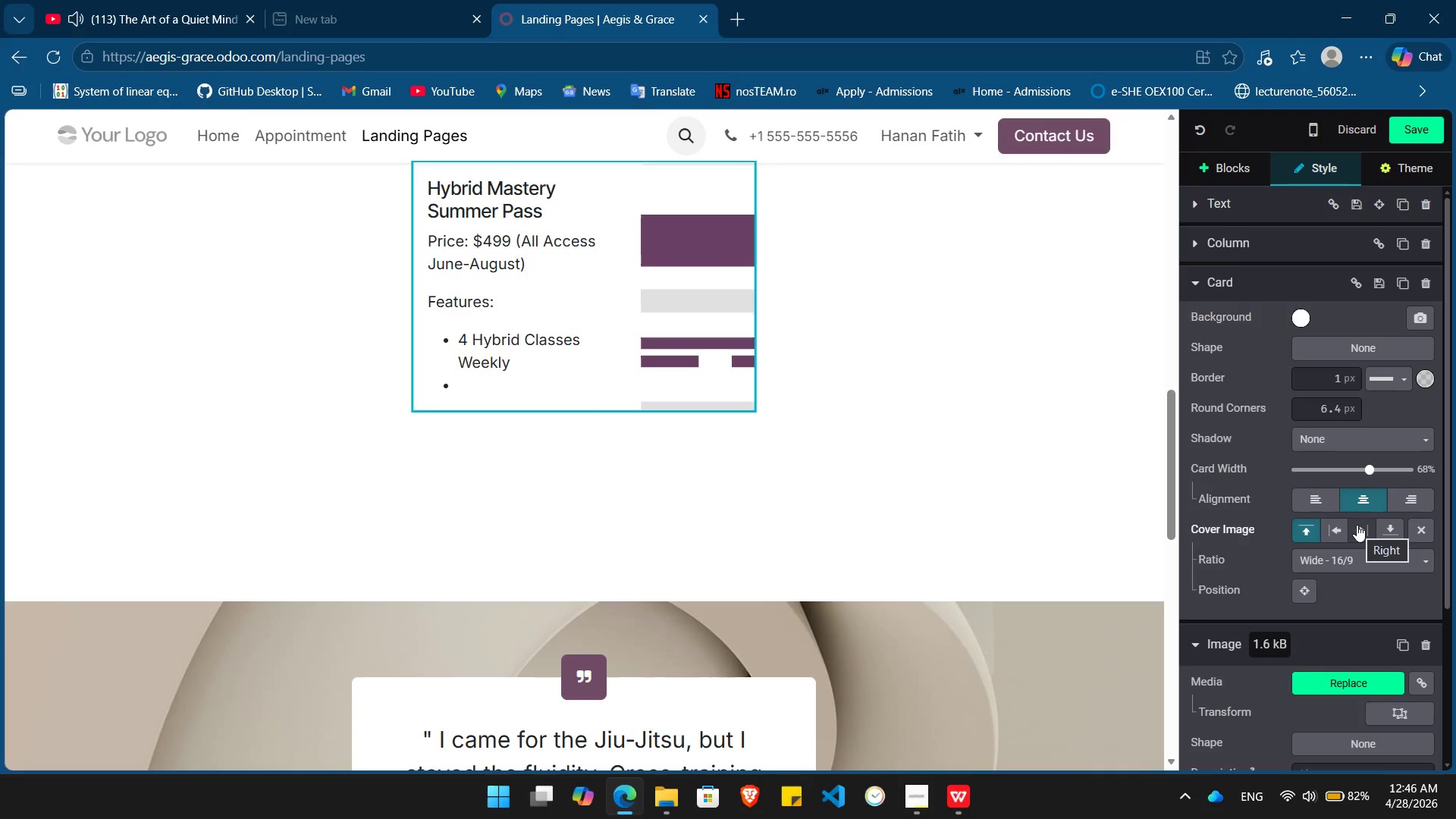 
mouse_move([1351, 529])
 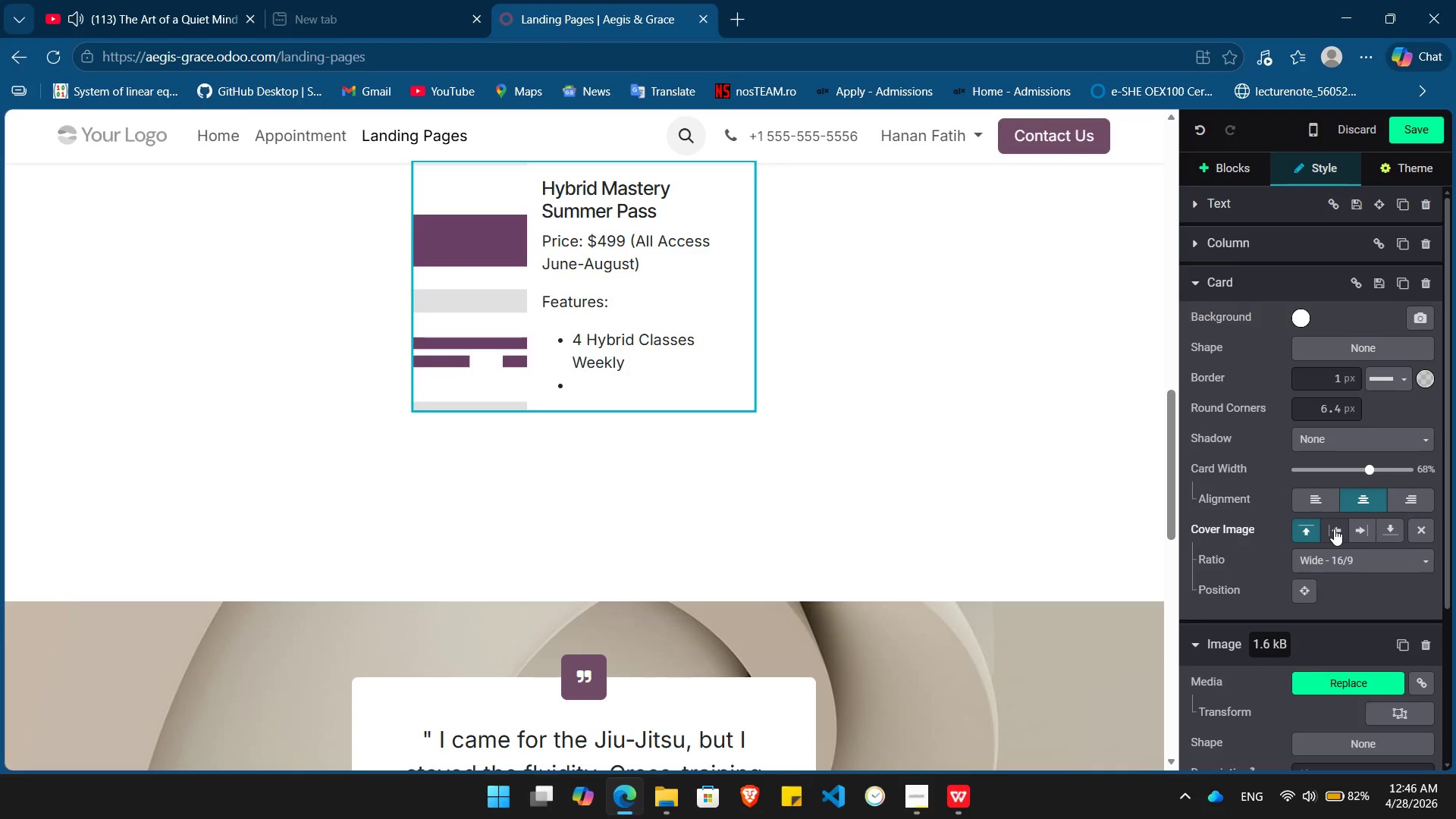 
left_click([1334, 529])
 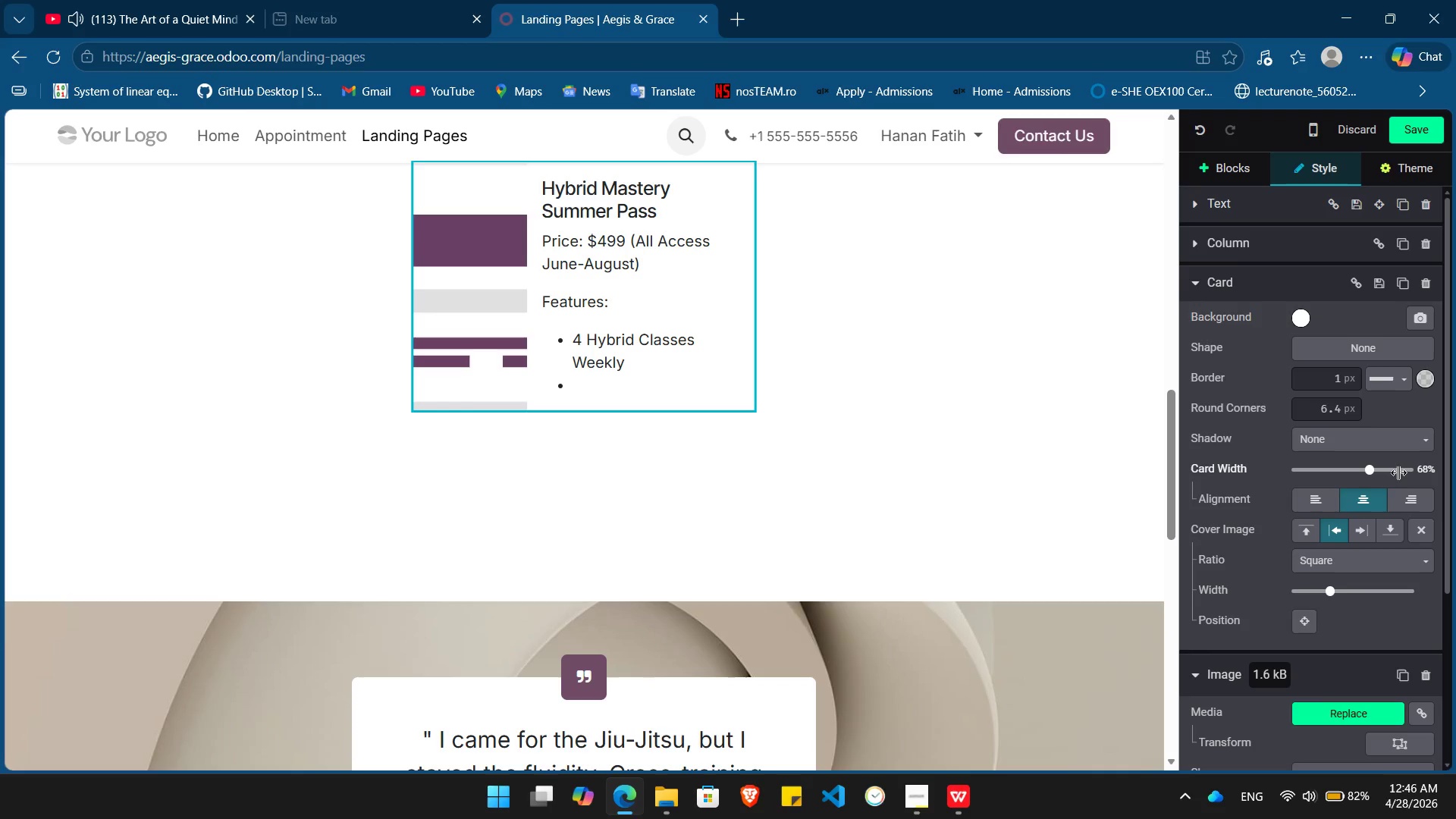 
left_click([1398, 472])
 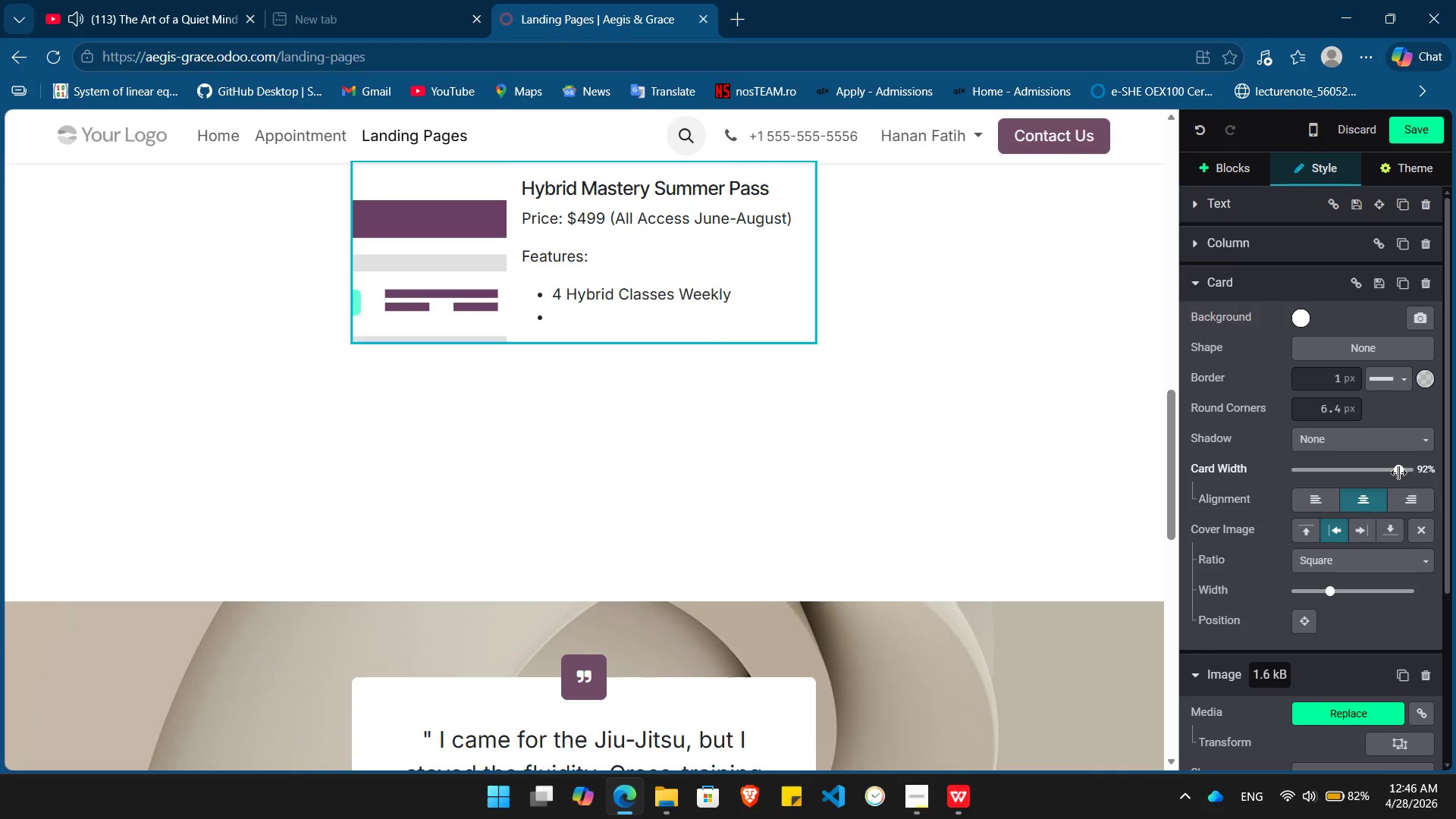 
left_click([1398, 472])
 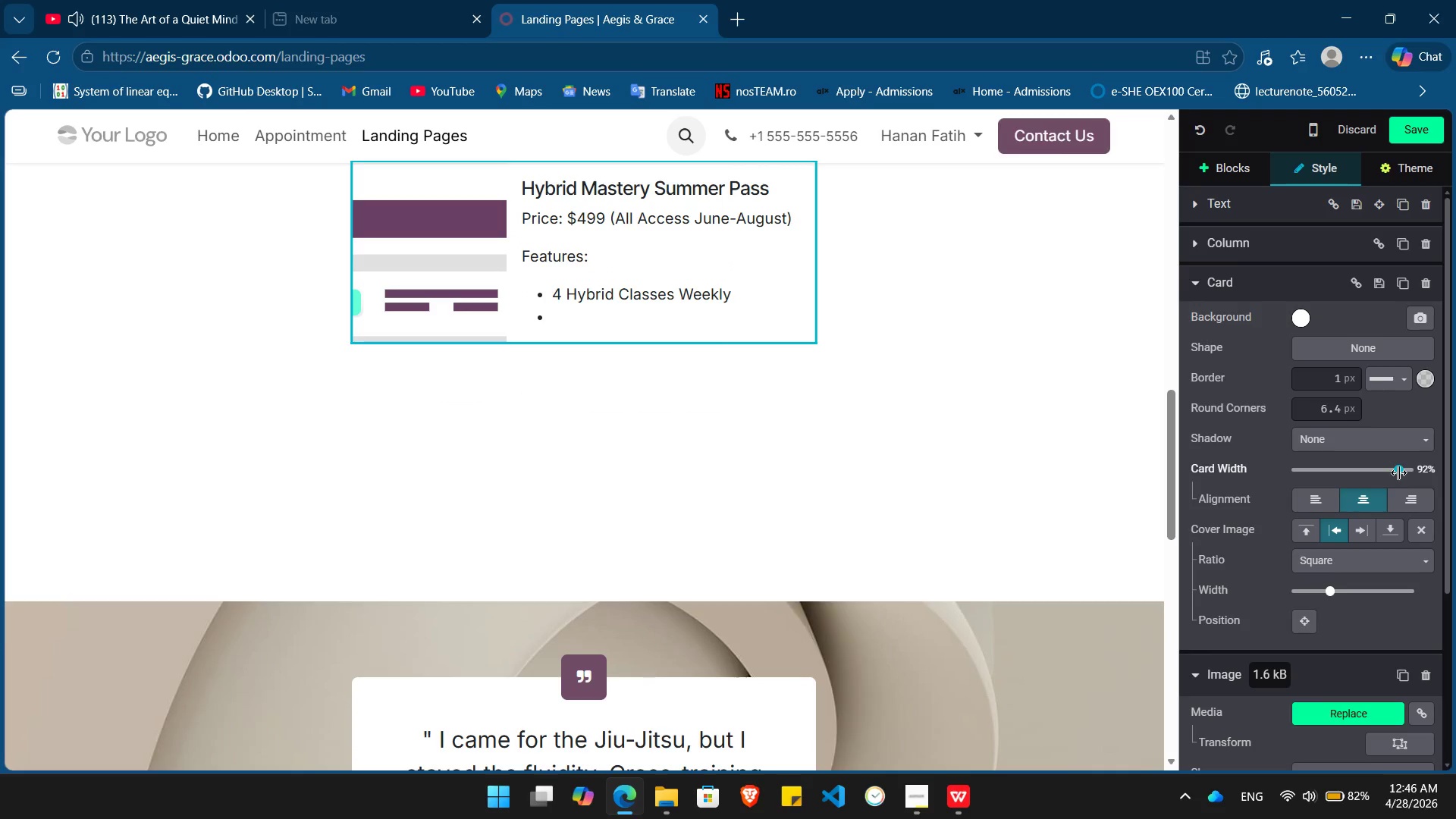 
left_click_drag(start_coordinate=[1398, 472], to_coordinate=[1417, 472])
 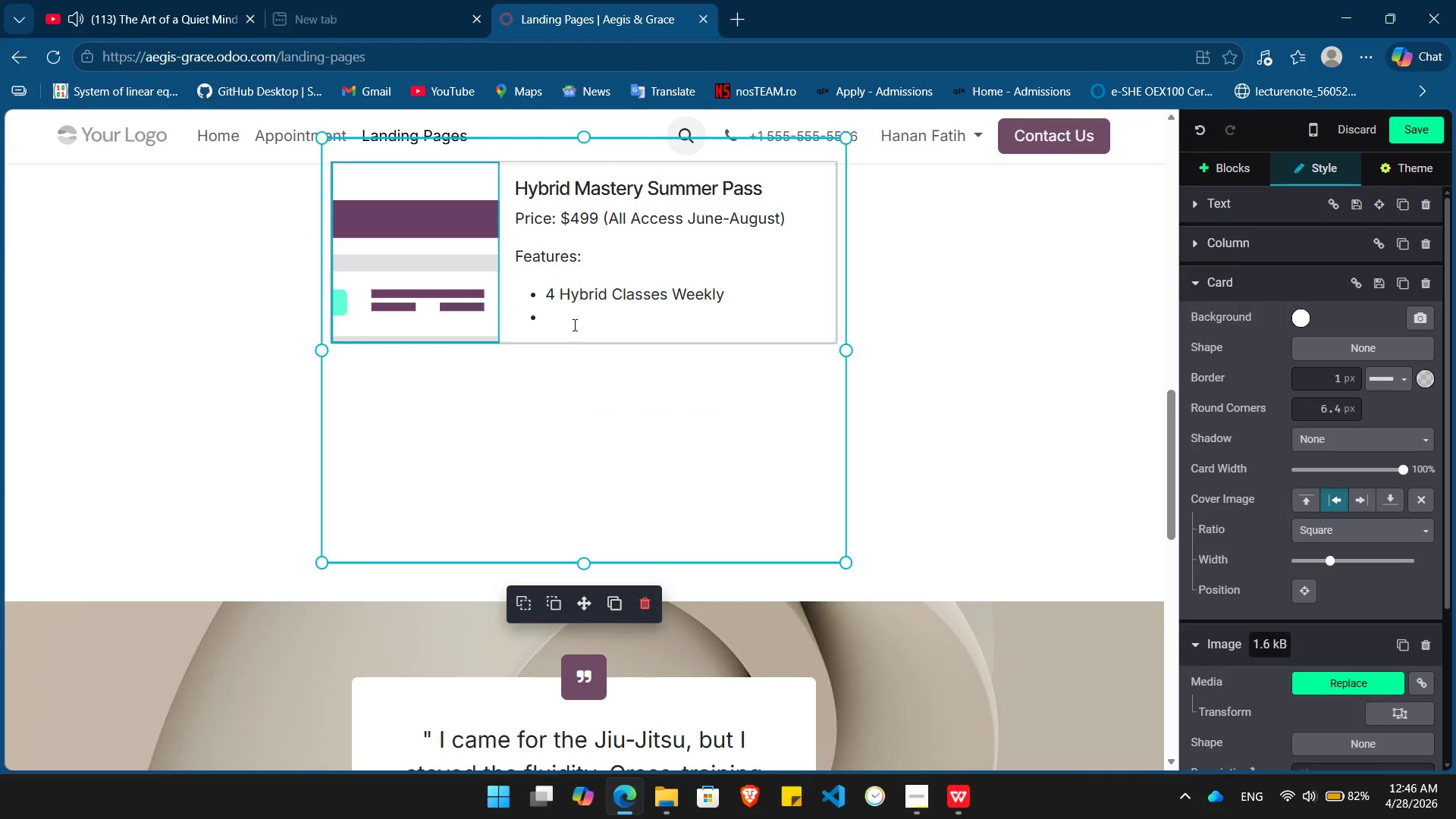 
left_click([573, 322])
 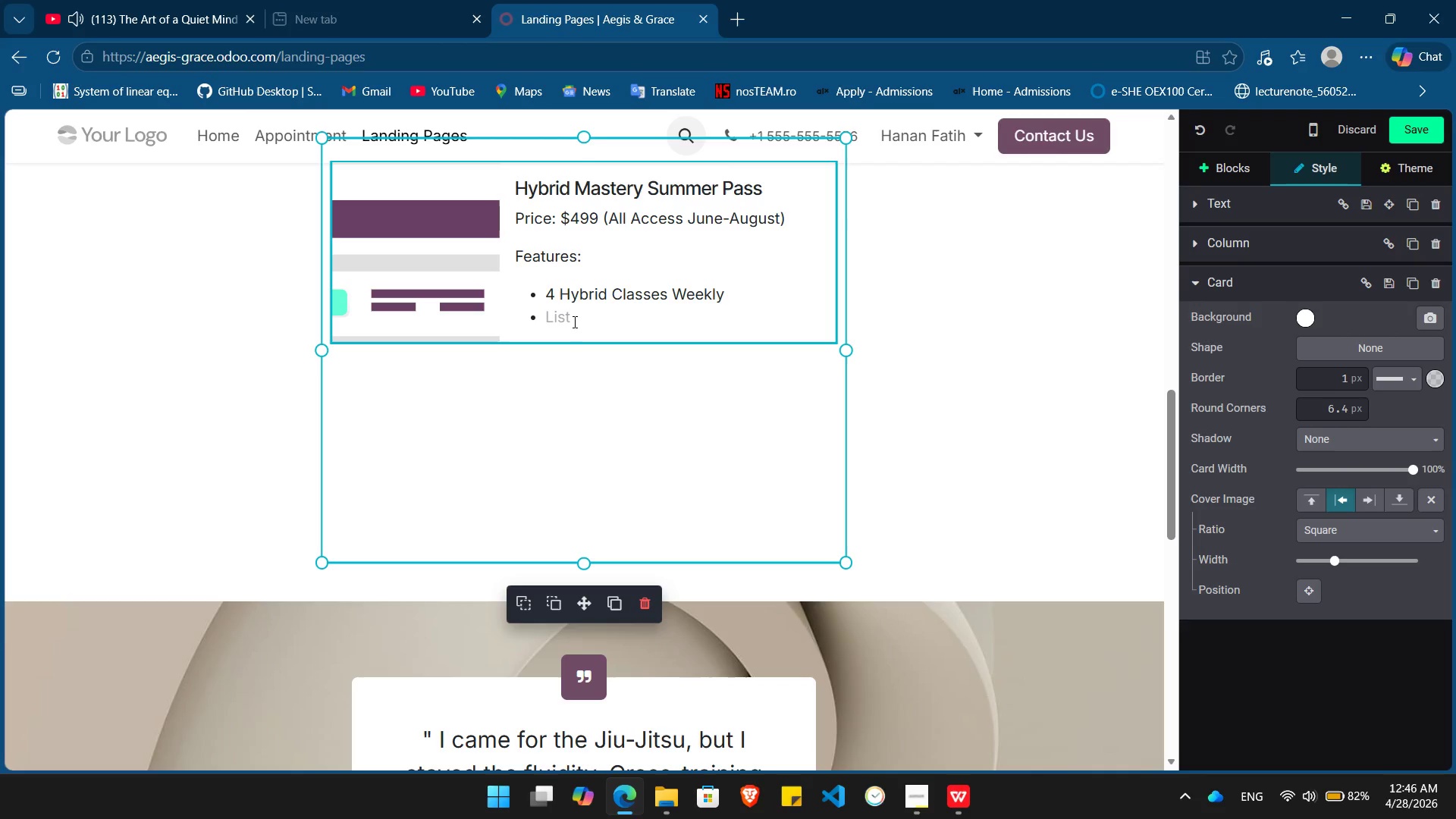 
type(Wekly "Flow" Seminars)
 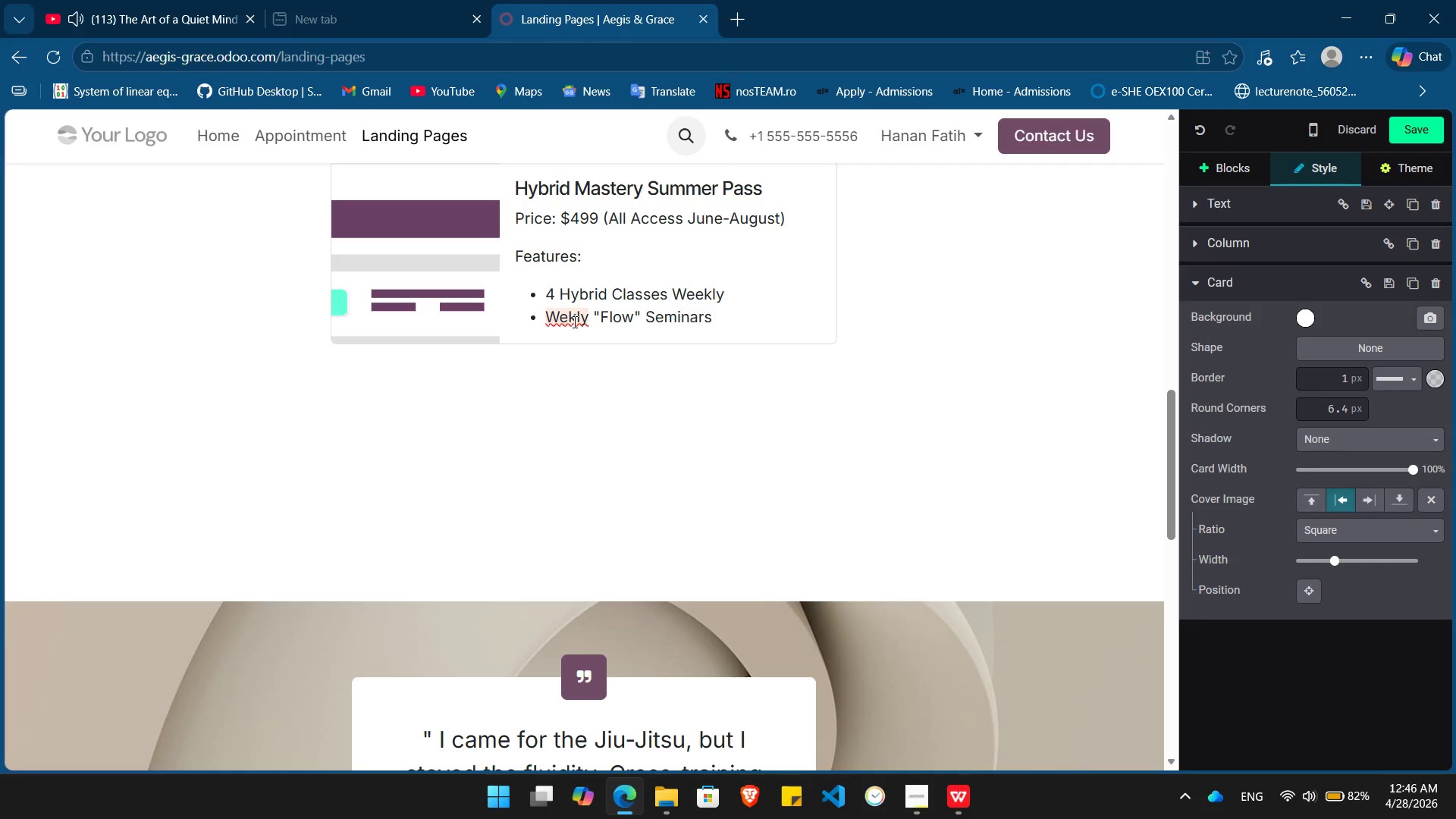 
key(Enter)
 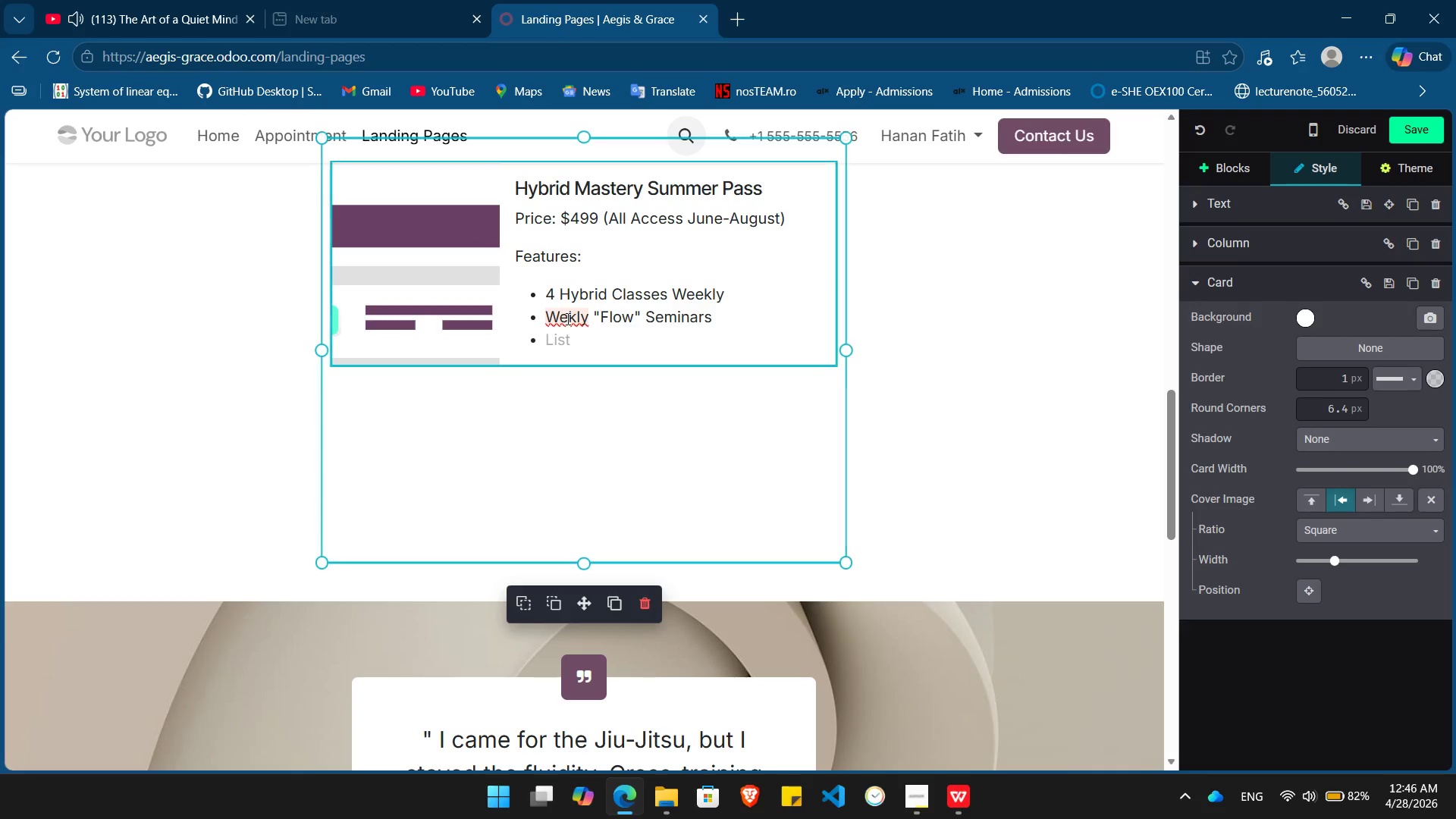 
left_click([566, 318])
 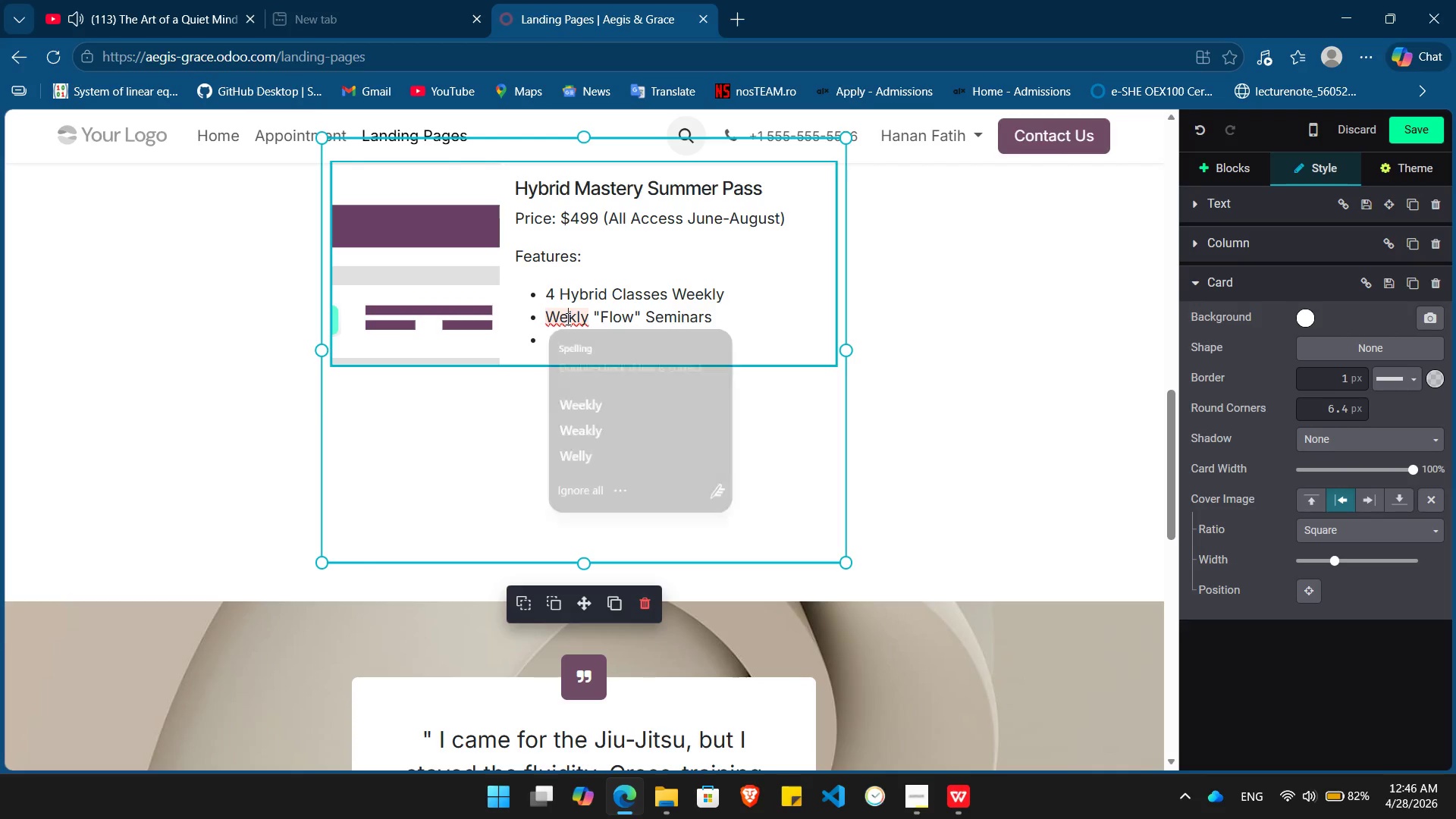 
key(E)
 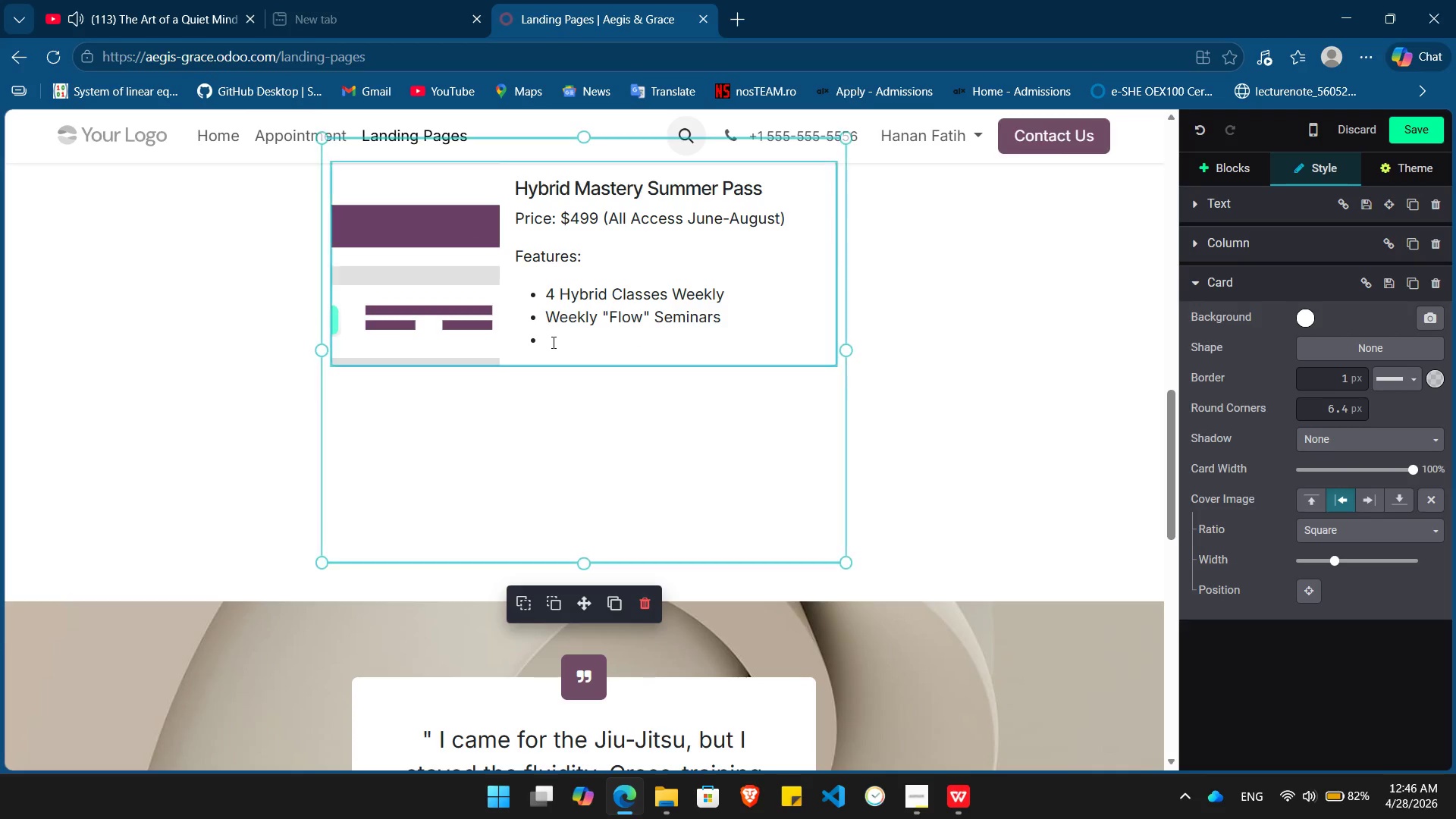 
left_click([552, 342])
 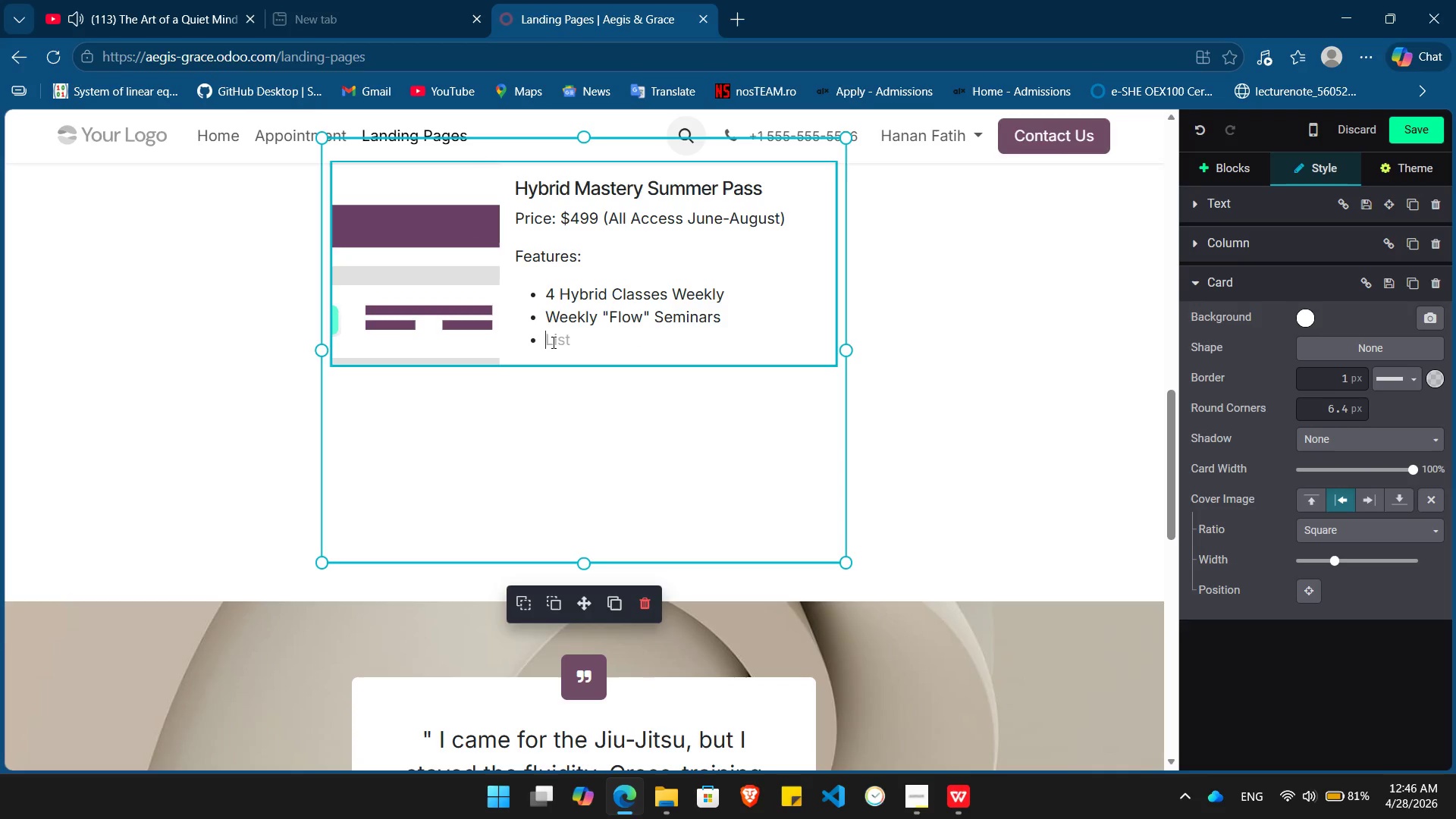 
type(Custom )
 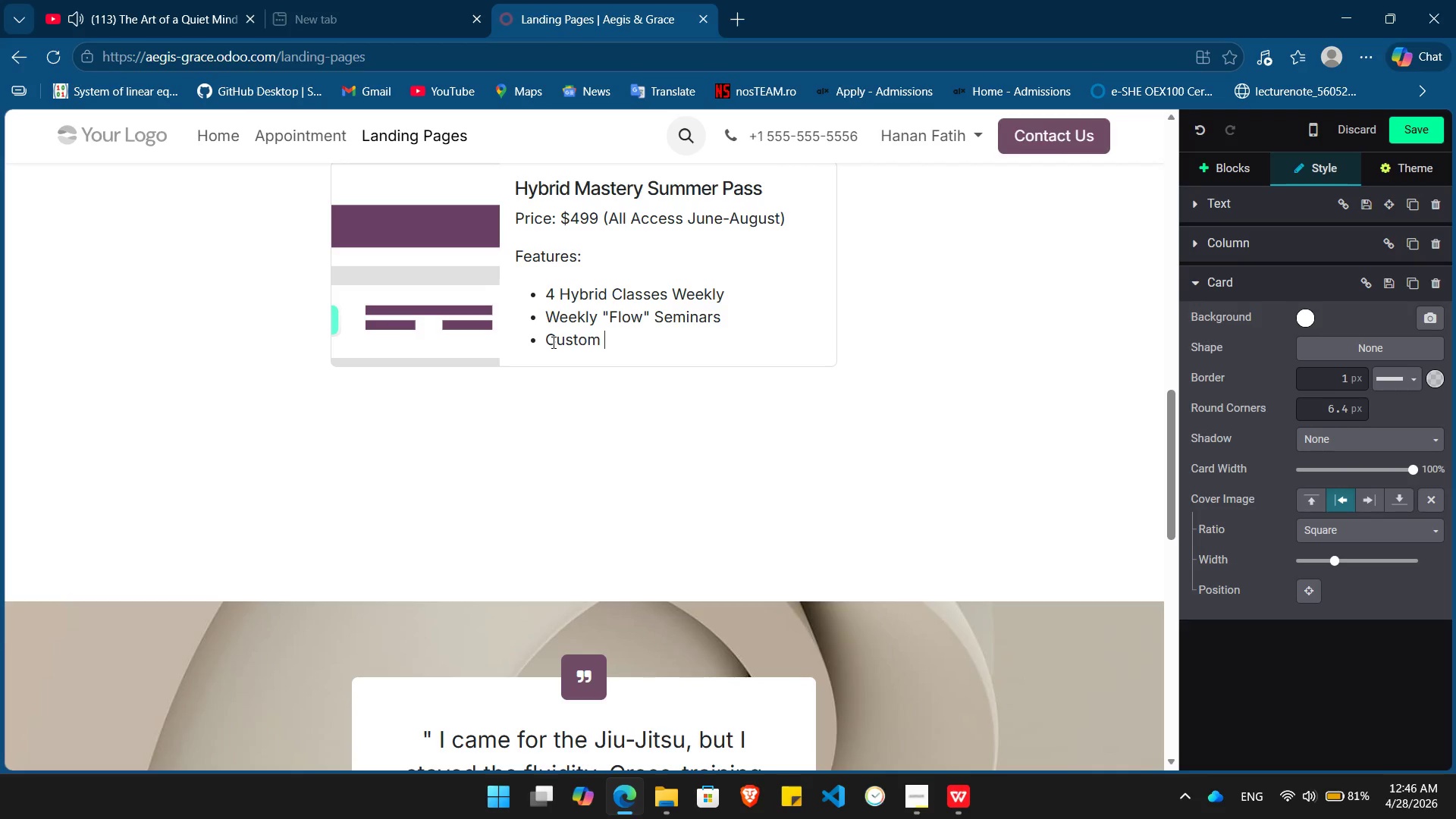 
wait(11.61)
 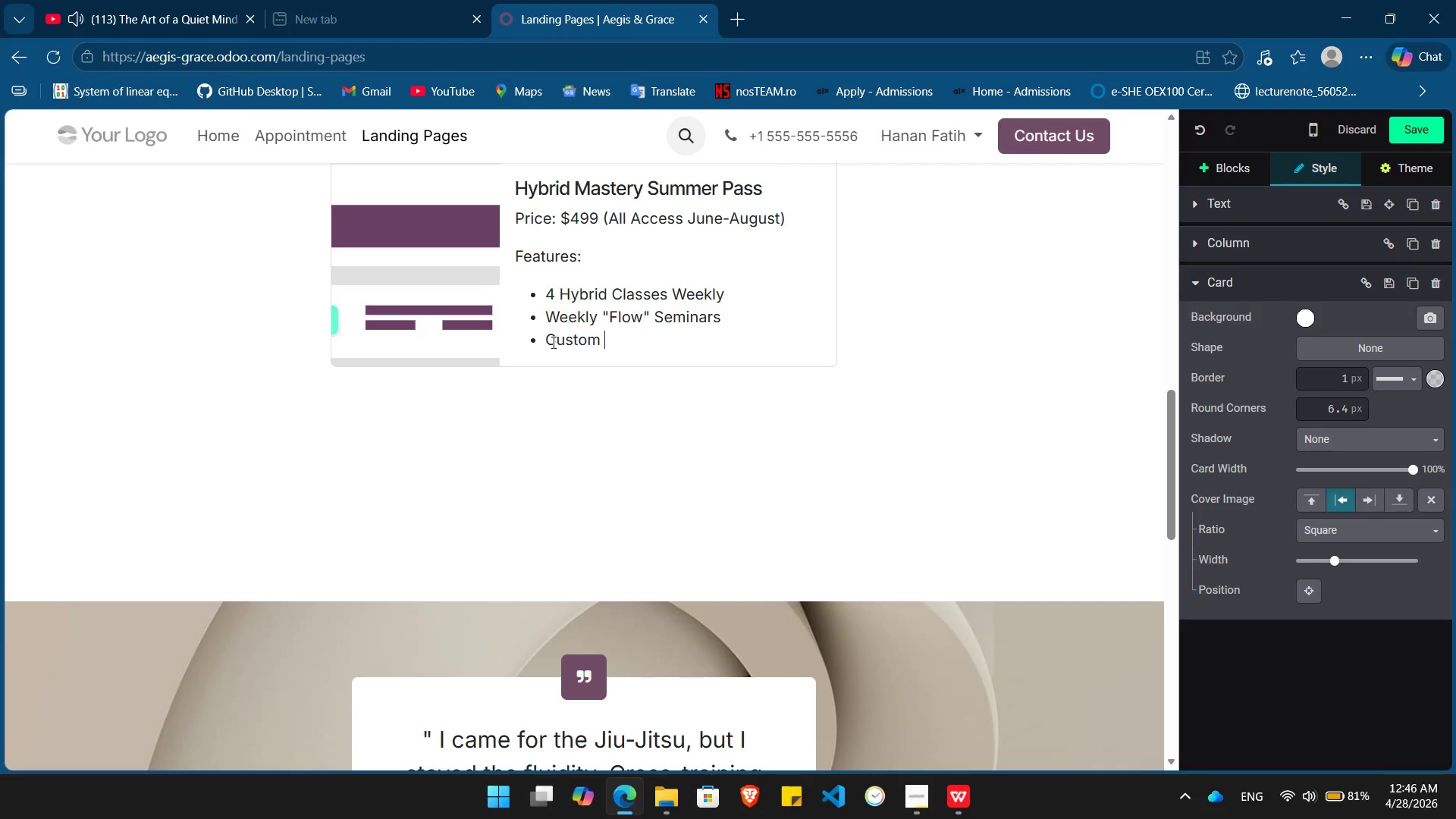 
type(Performance Apparel)
 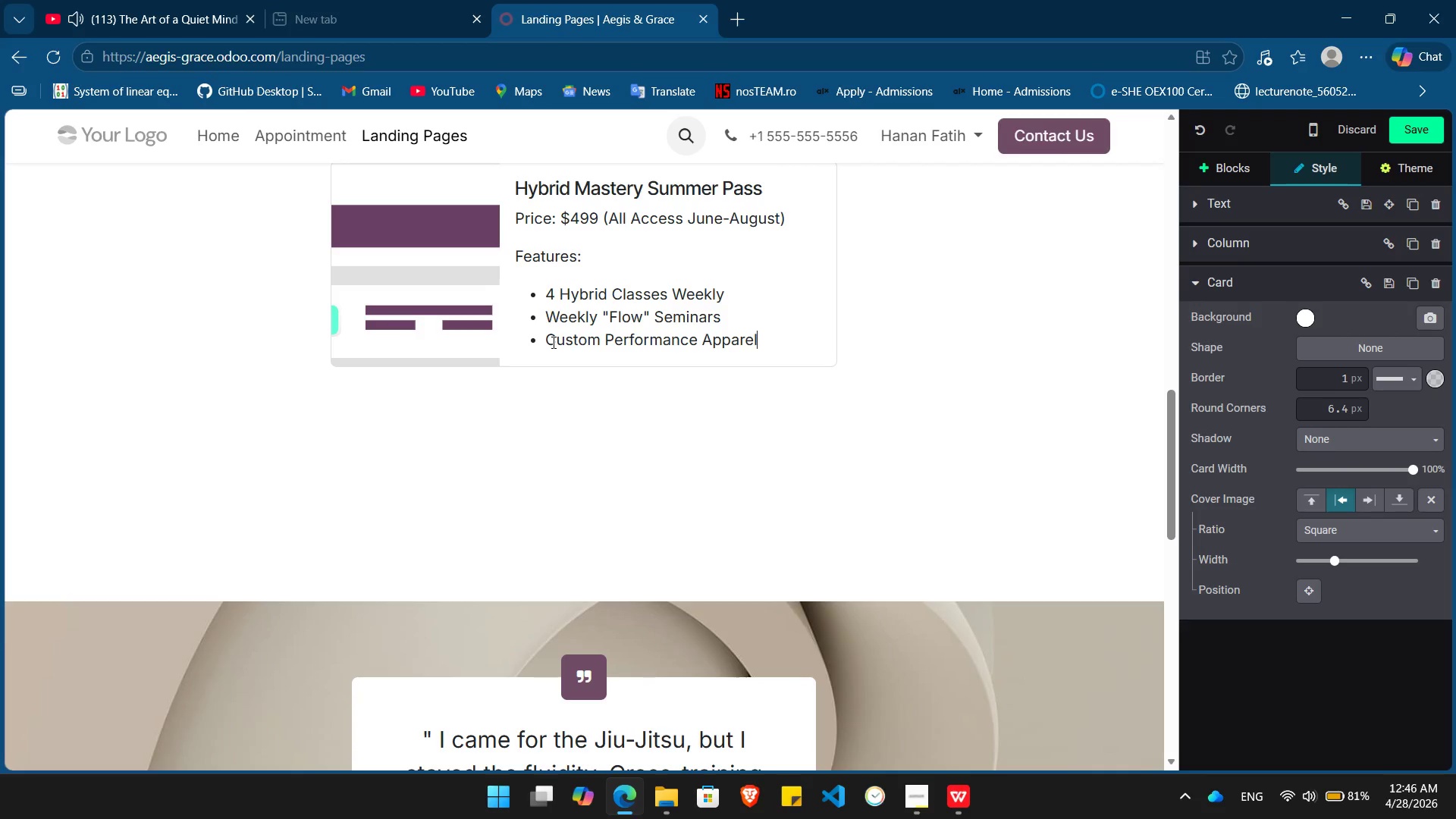 
key(Enter)
 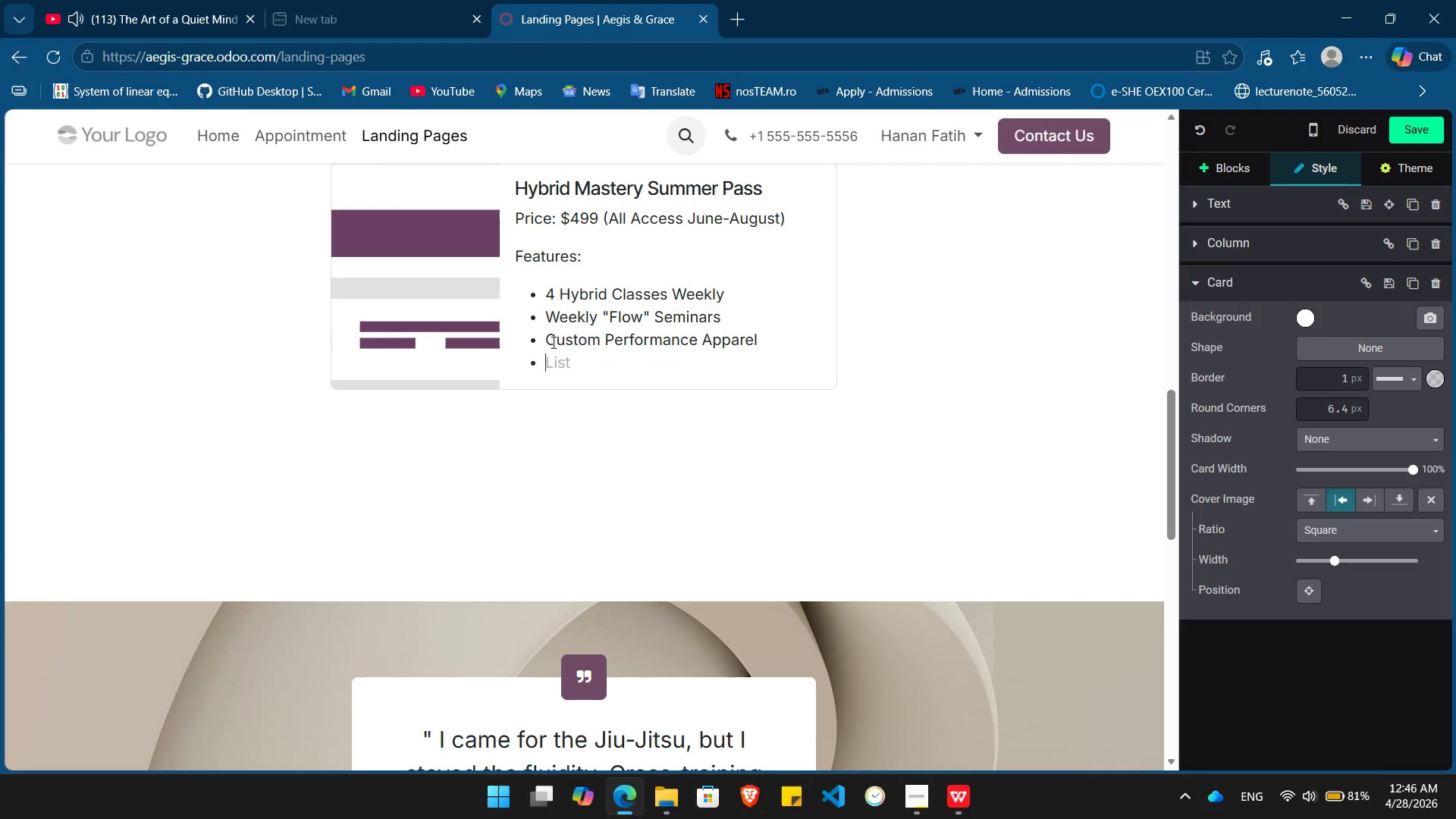 
type(ID/Anchor Tag: Give this snippet the ID )
 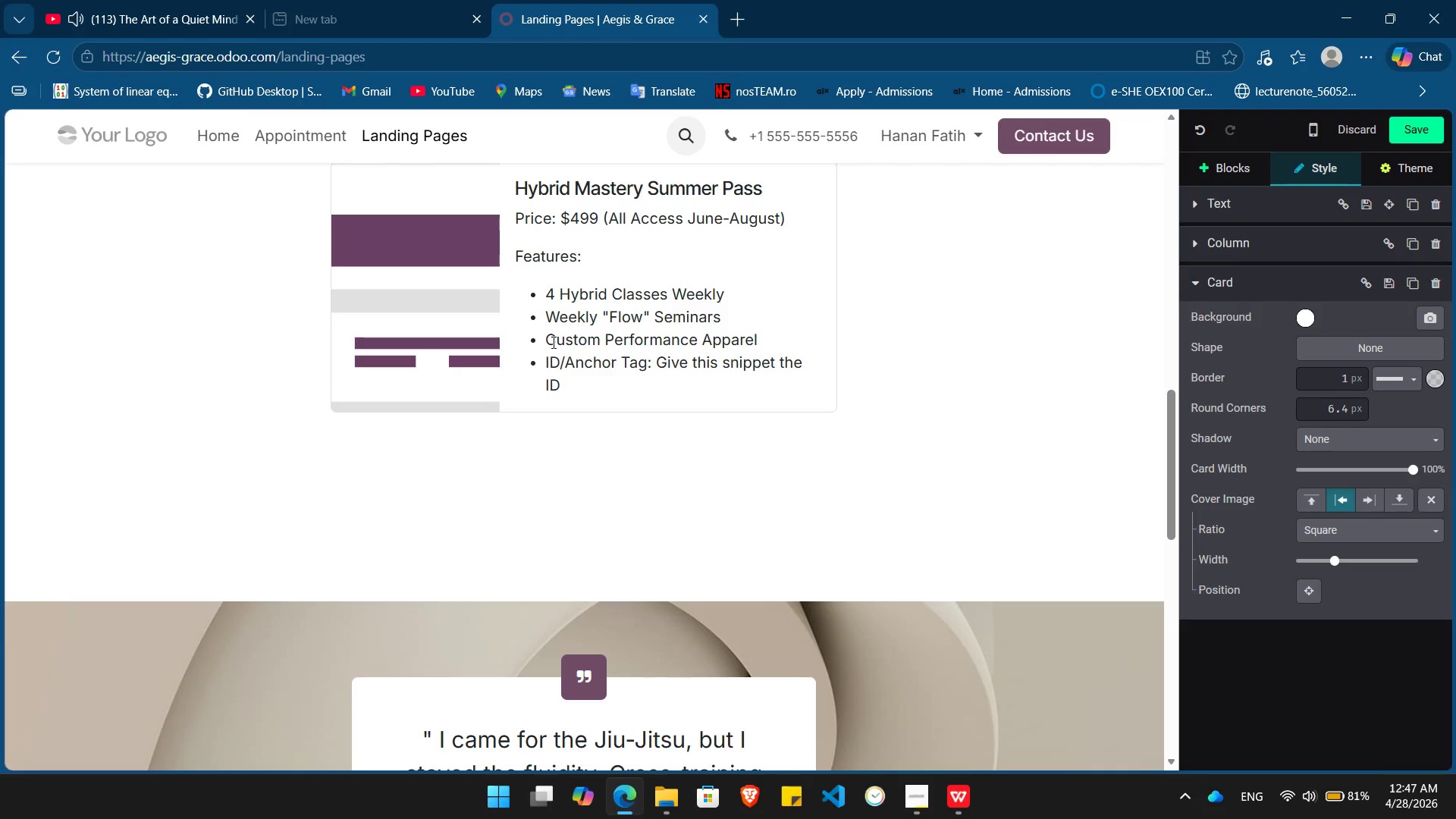 
wait(5.05)
 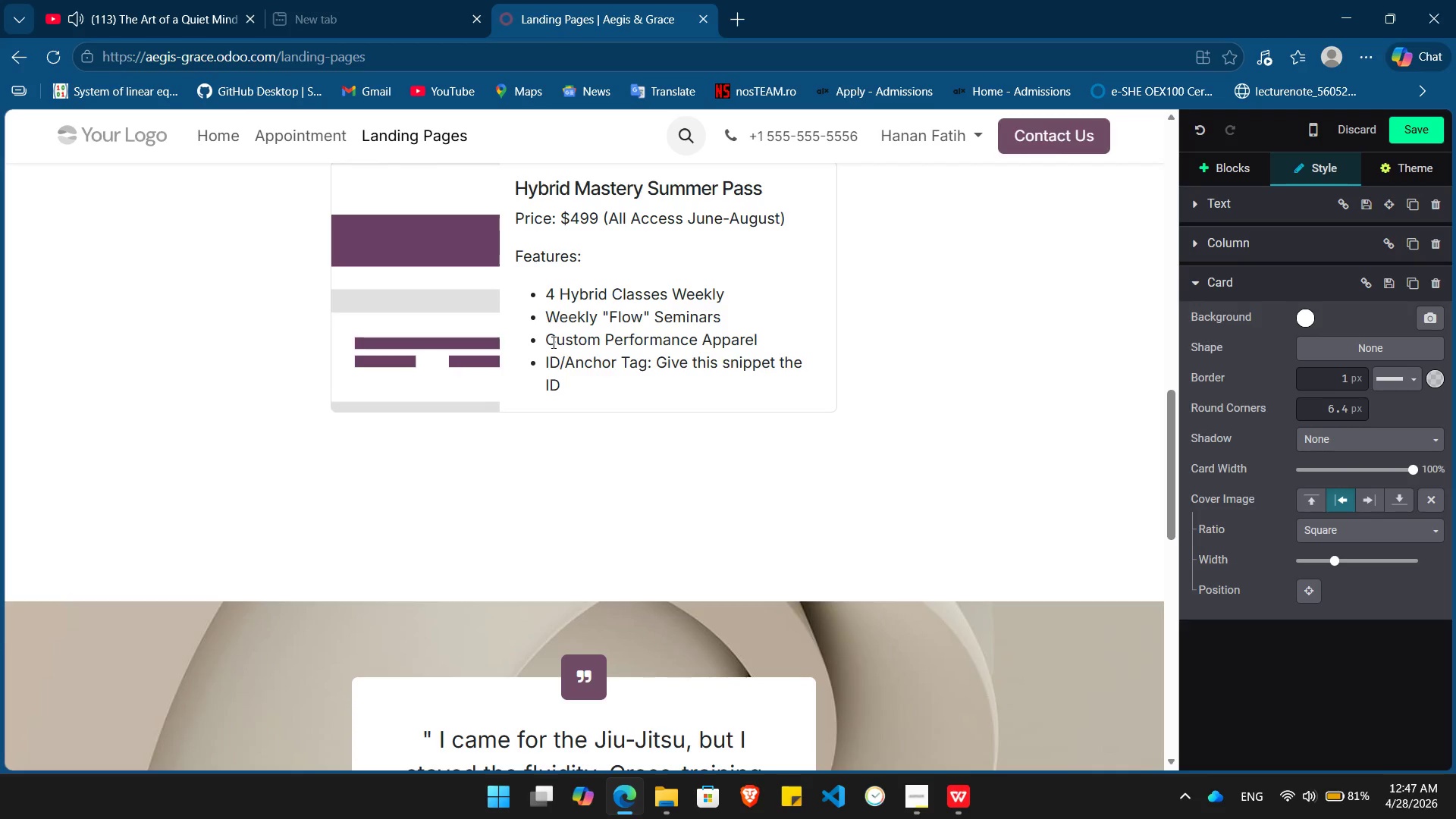 
type(#pricing in the )
 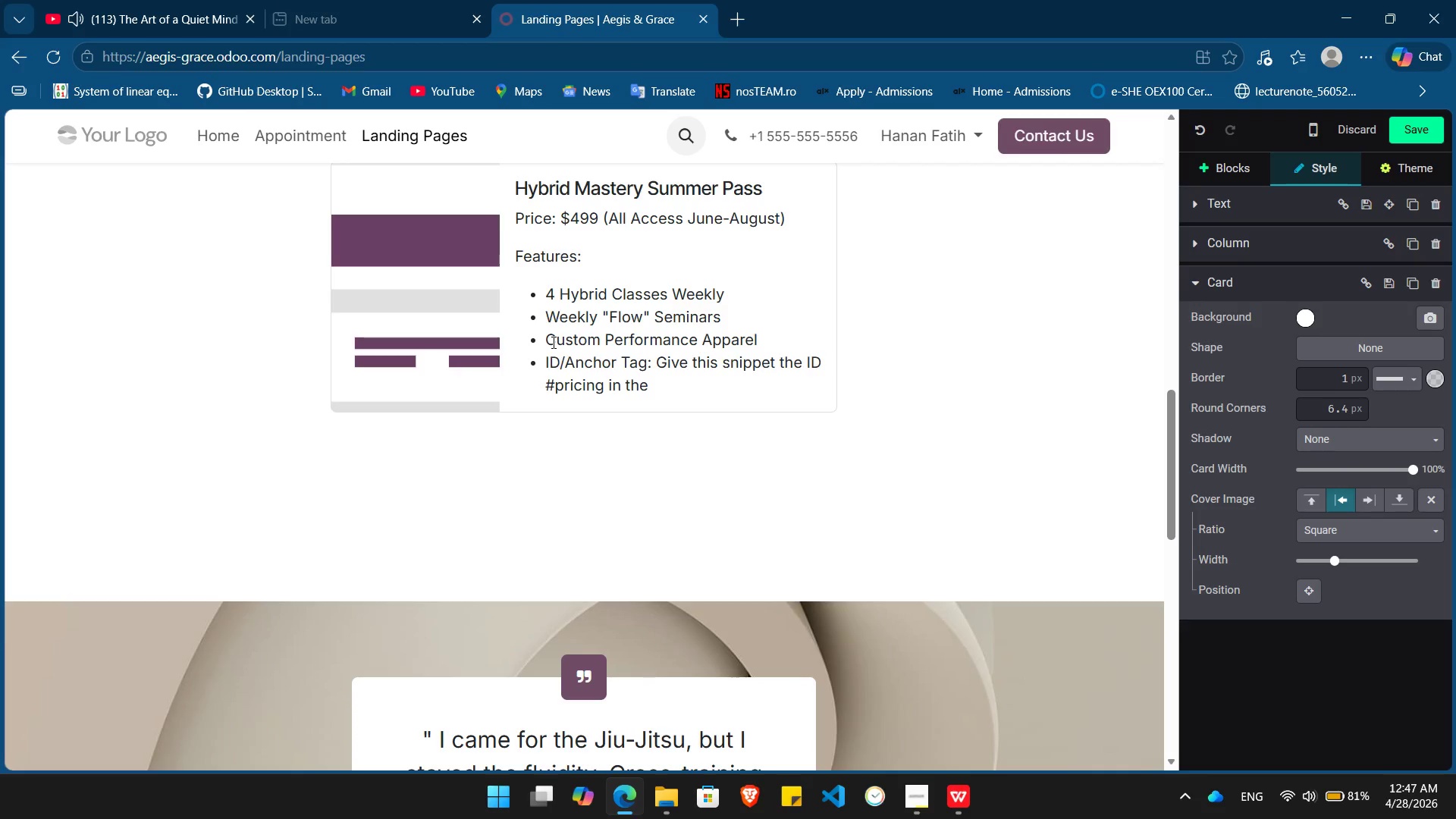 
wait(6.84)
 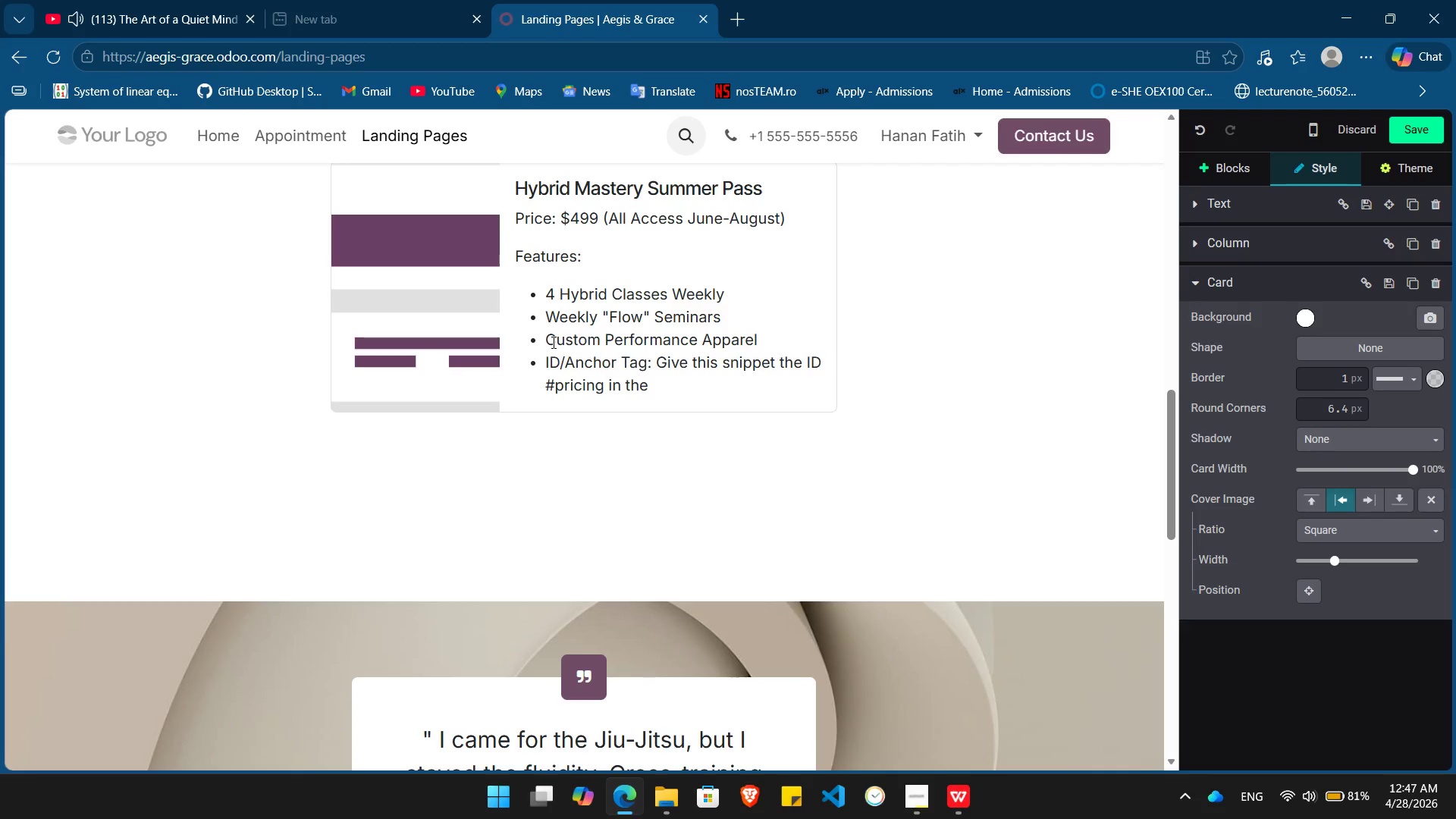 
key(Shift+ArrowUp)
 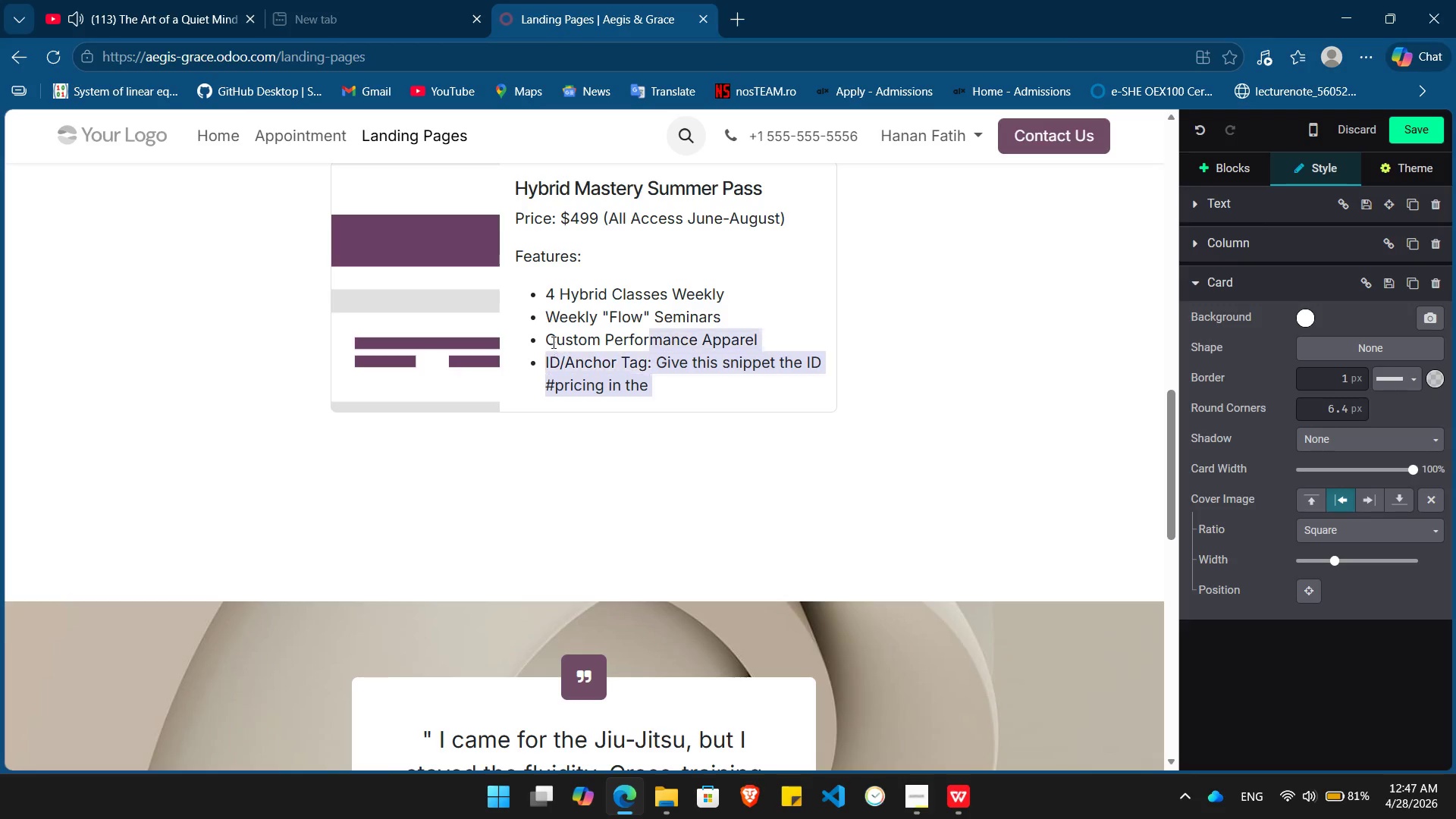 
key(Shift+ArrowUp)
 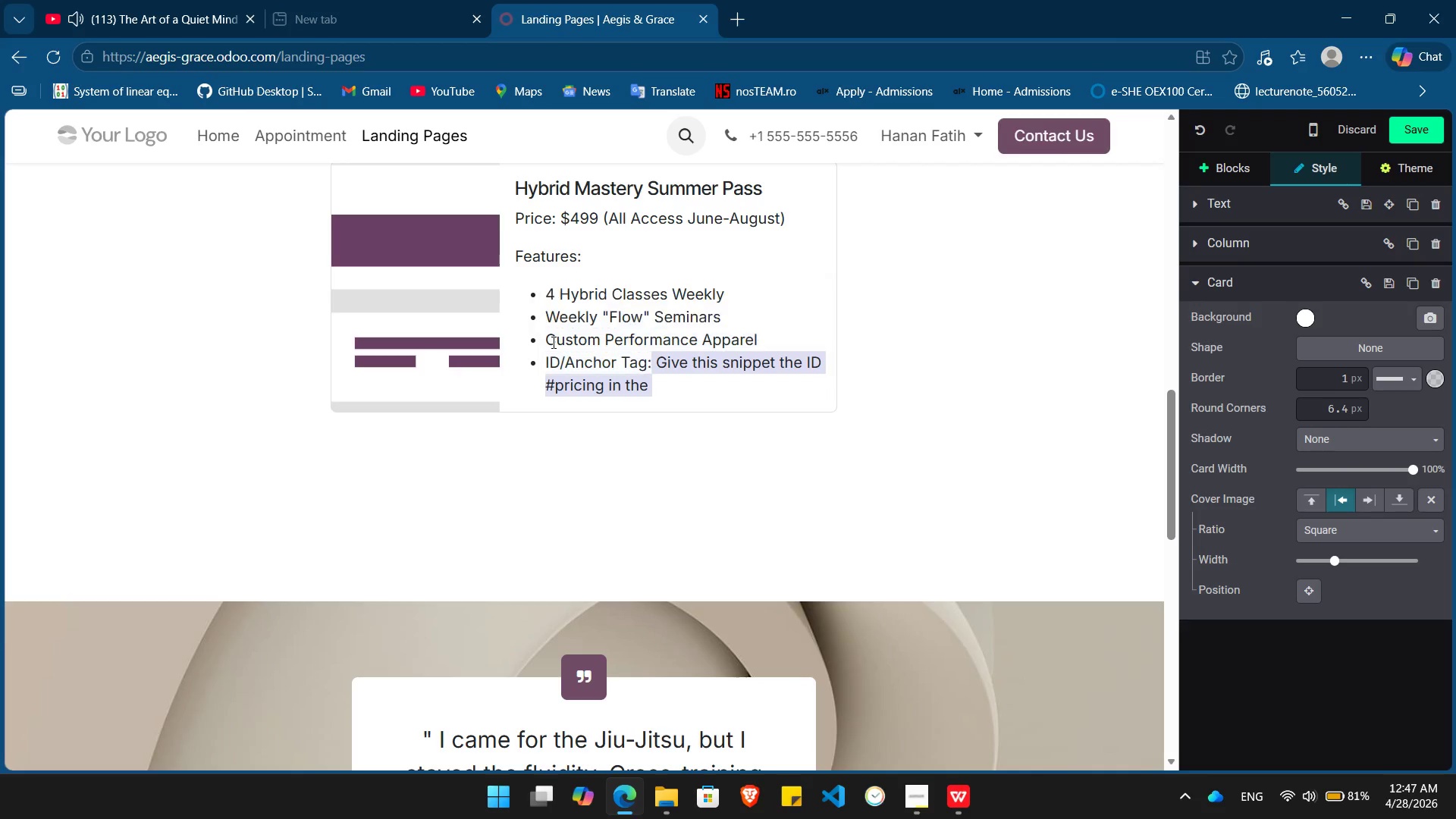 
key(Shift+ArrowDown)
 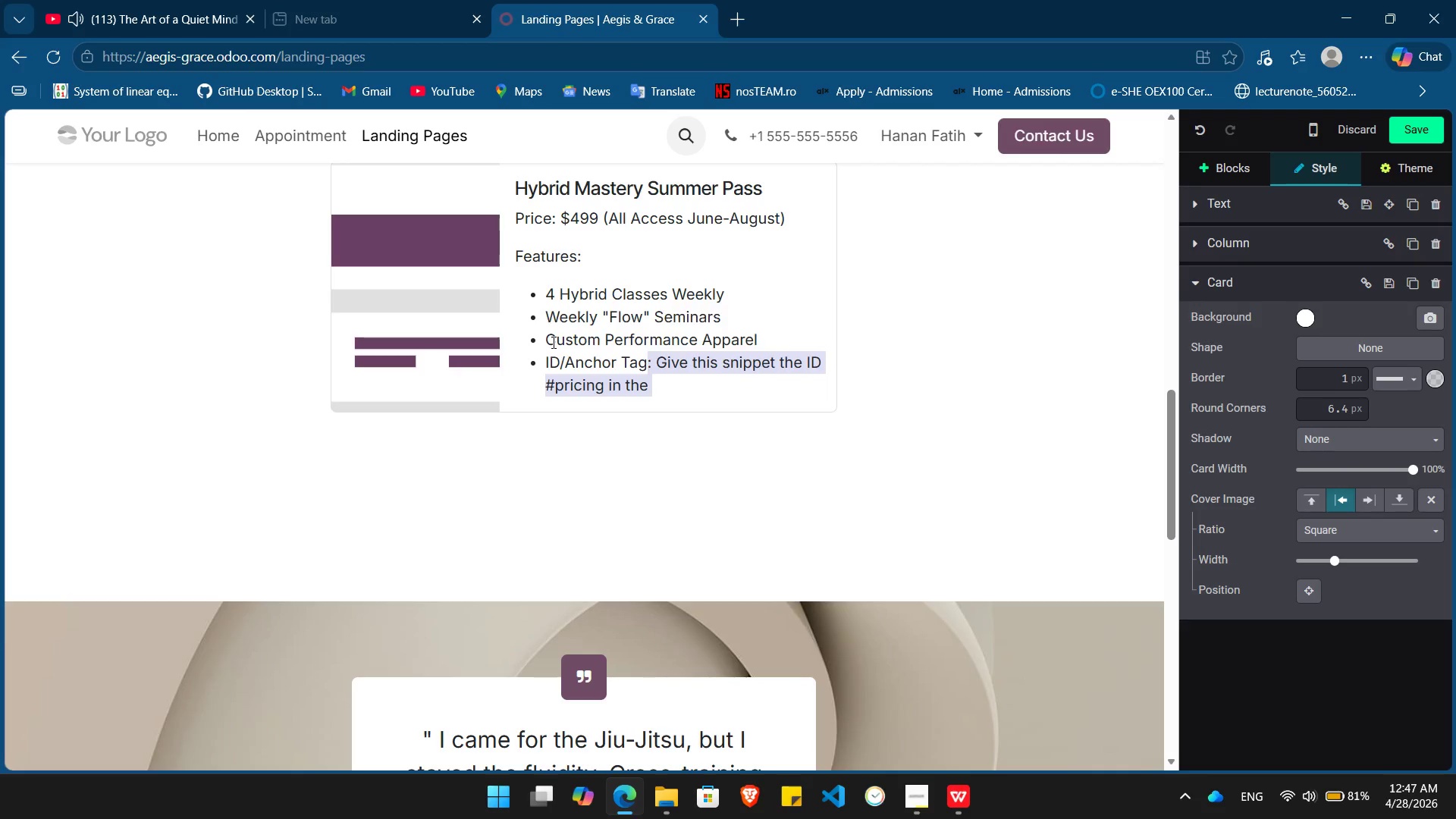 
hold_key(key=ArrowLeft, duration=0.78)
 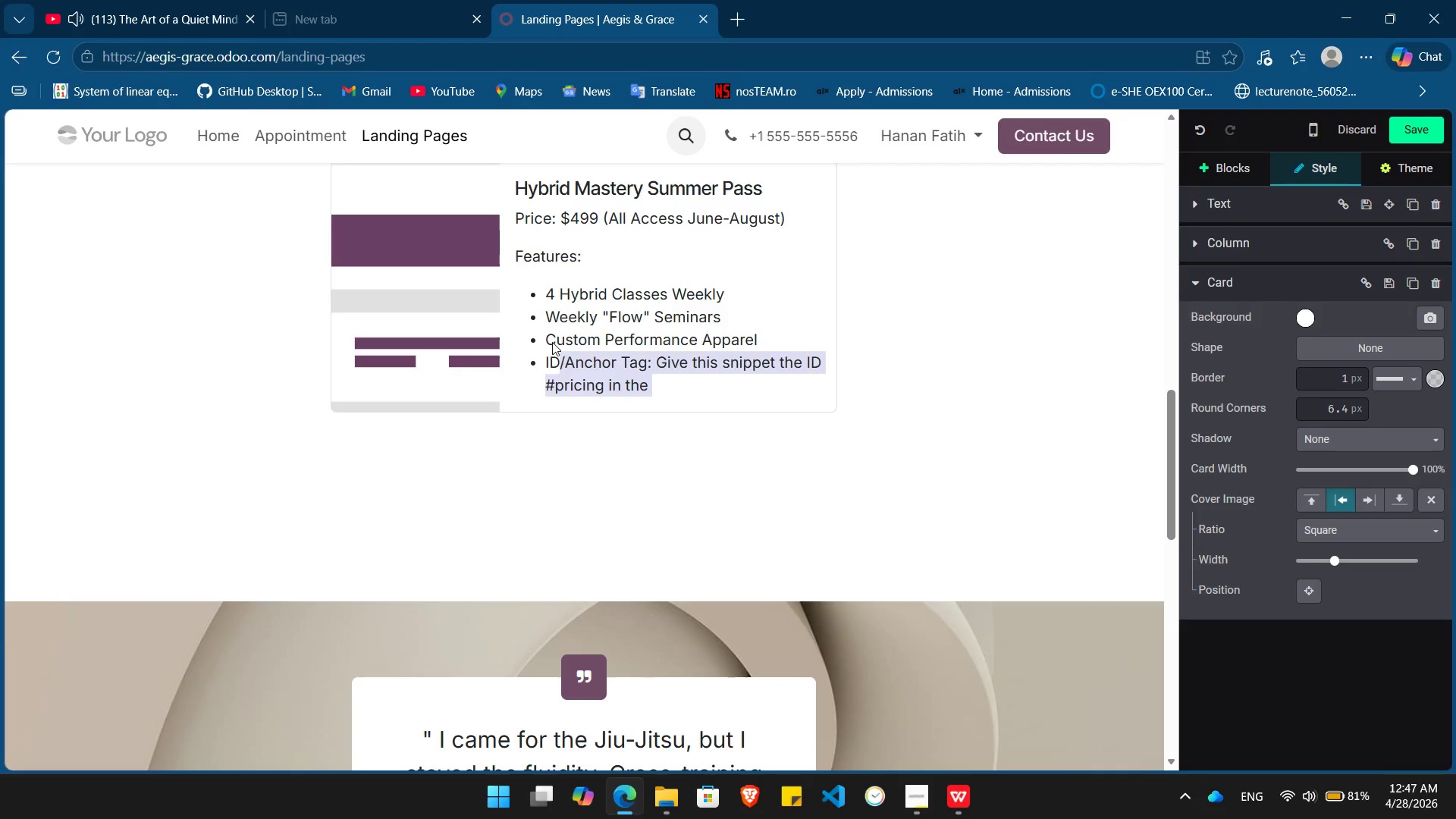 
key(Shift+ArrowLeft)
 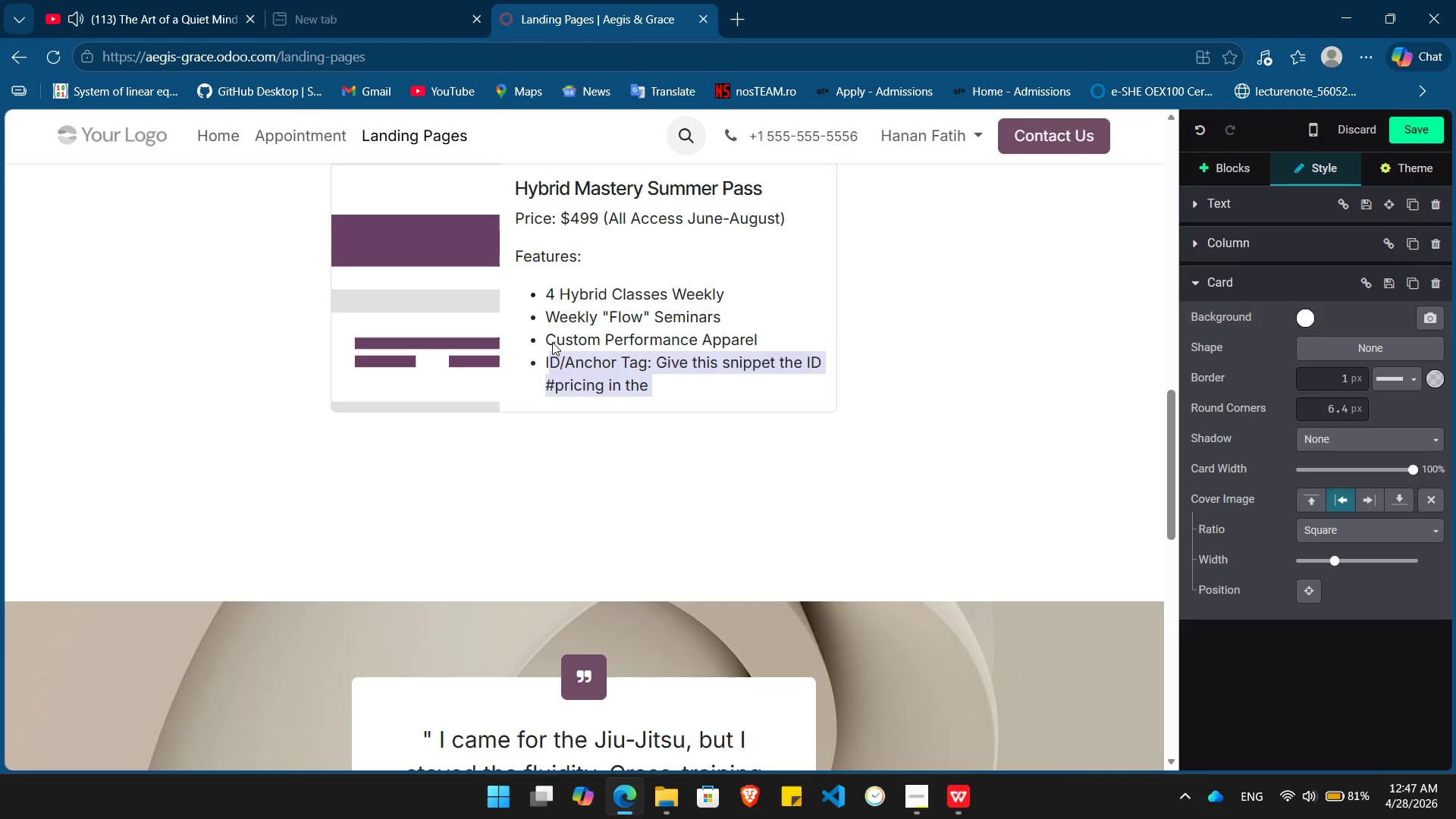 
key(Shift+ArrowLeft)
 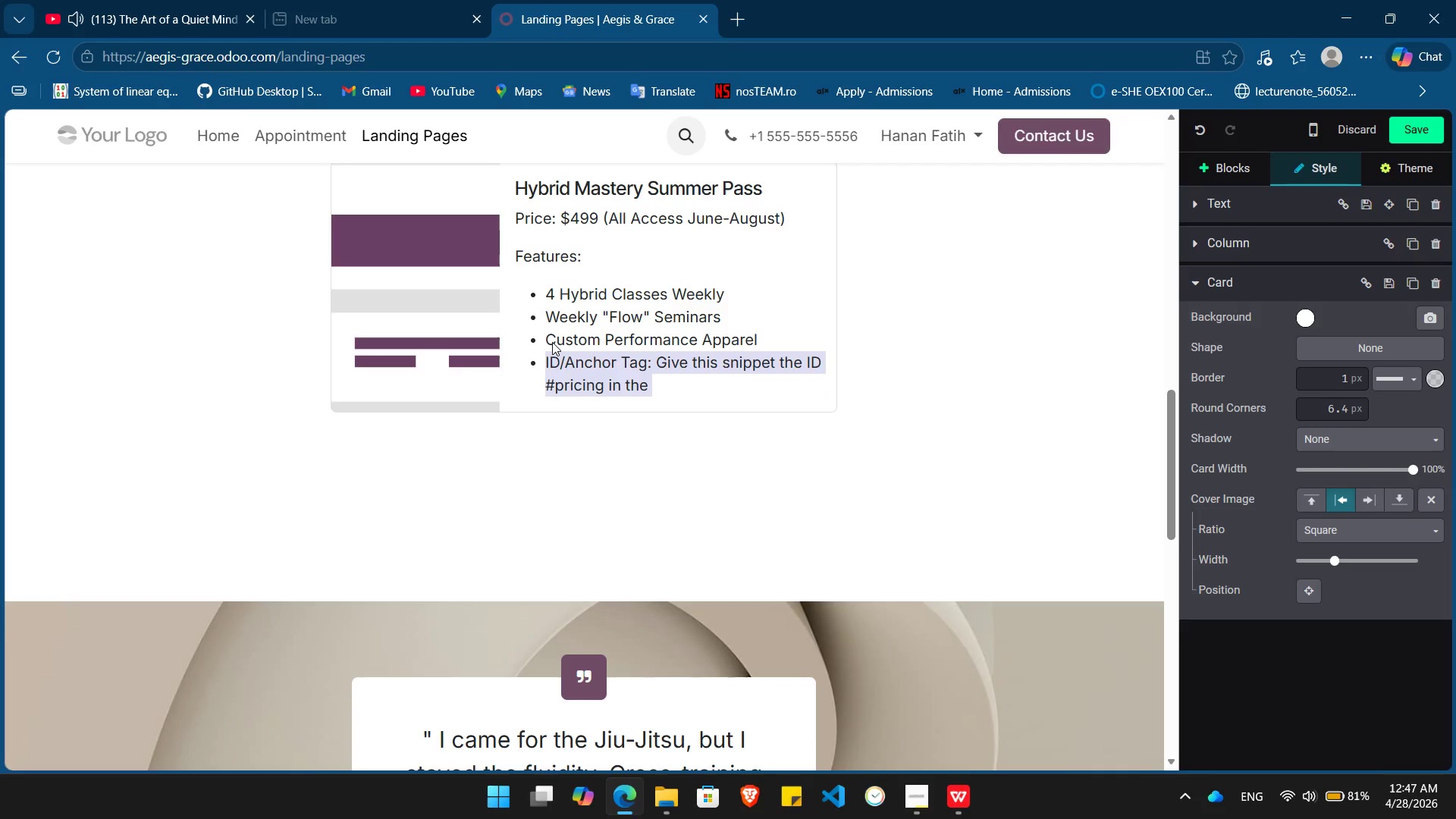 
key(Shift+ArrowLeft)
 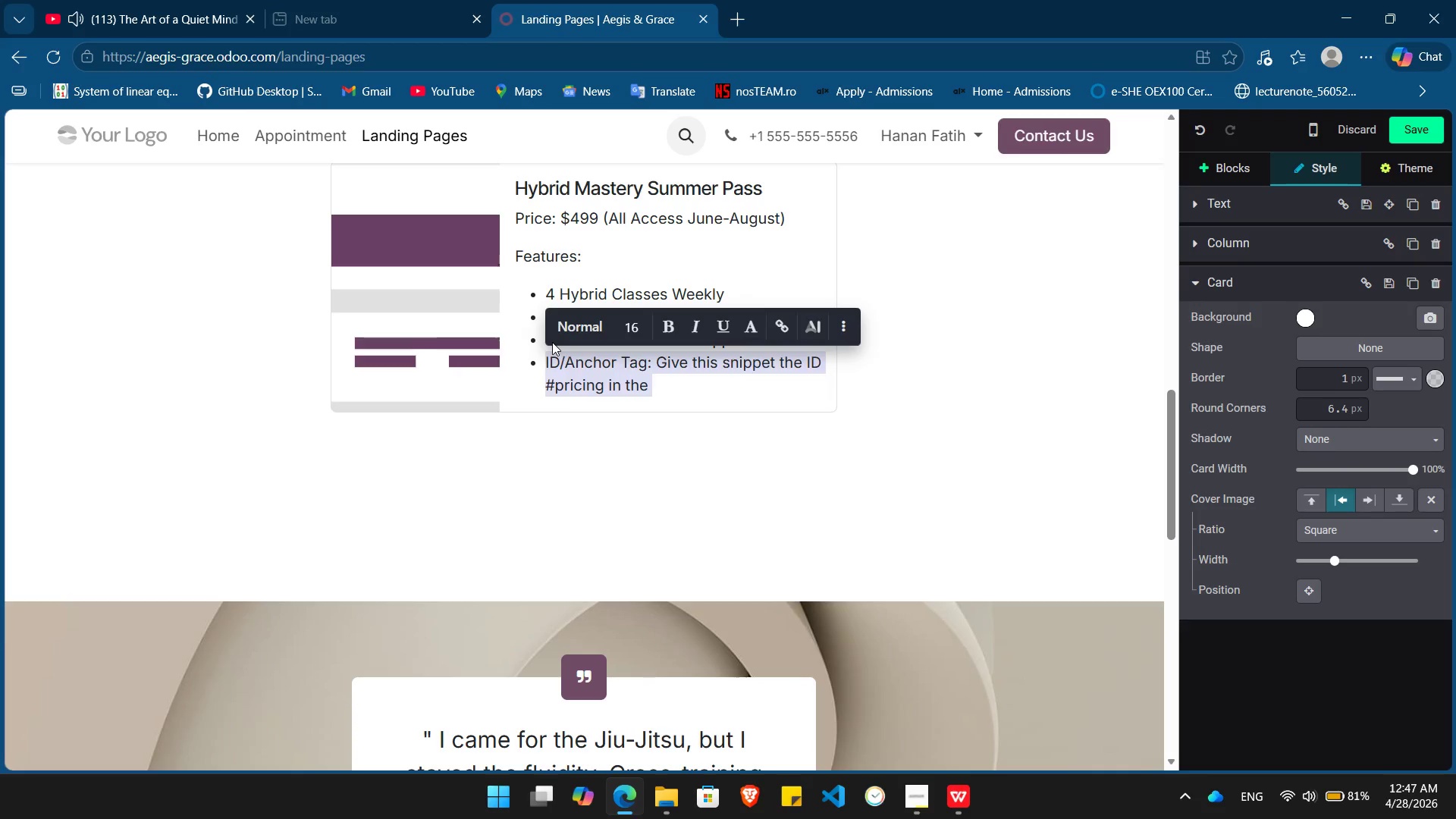 
key(Backspace)
 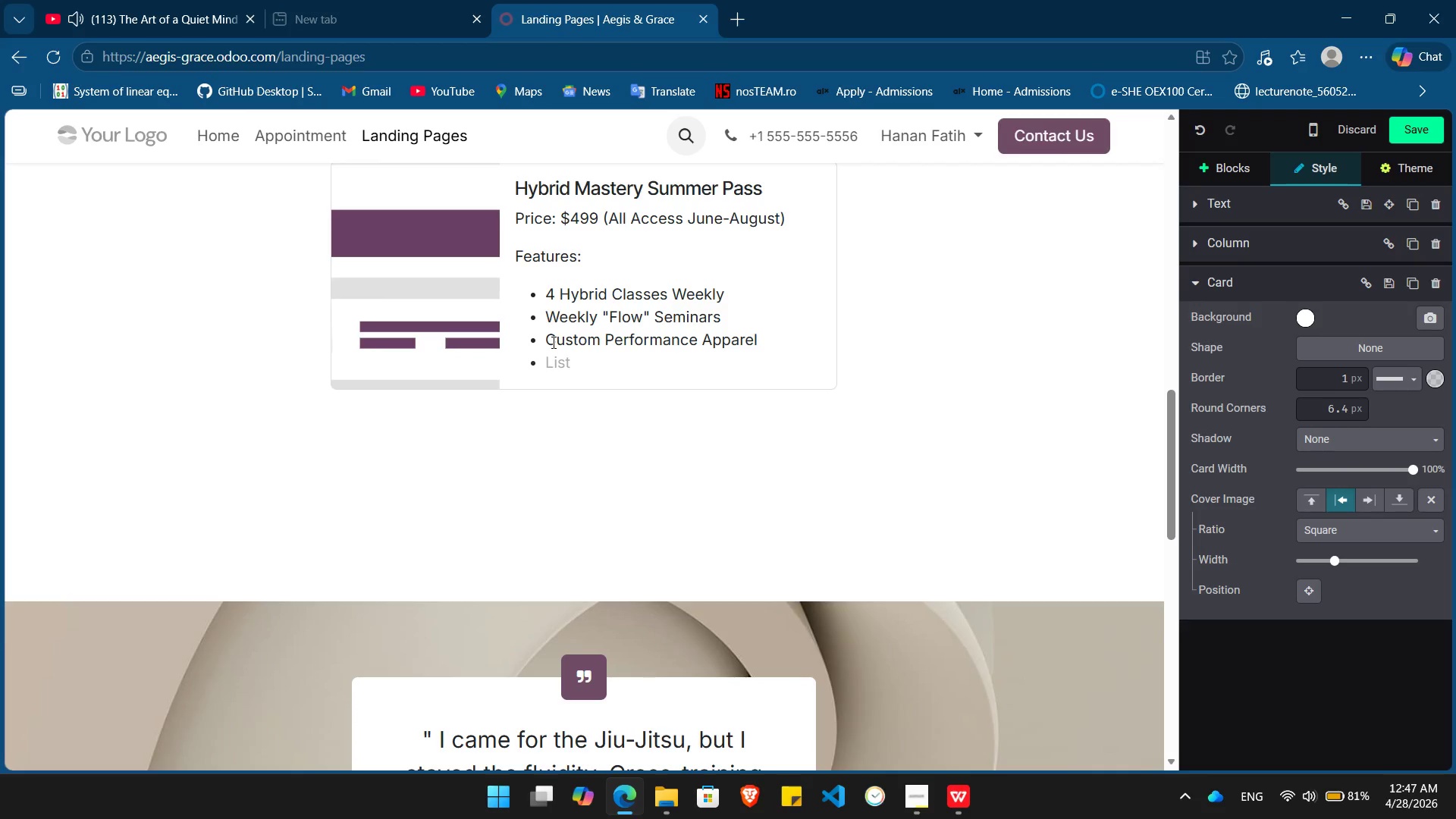 
key(Backspace)
 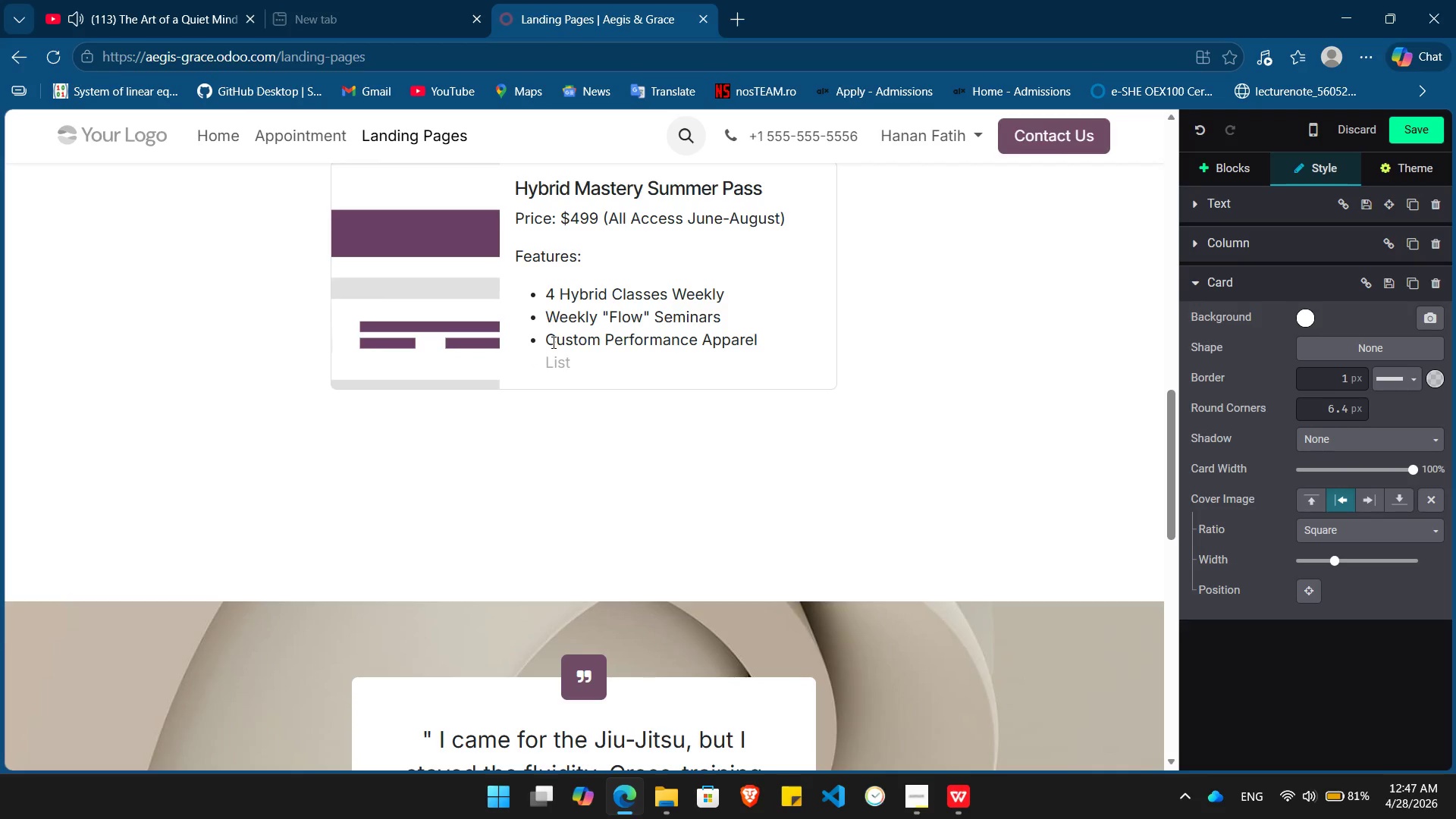 
key(Backspace)
 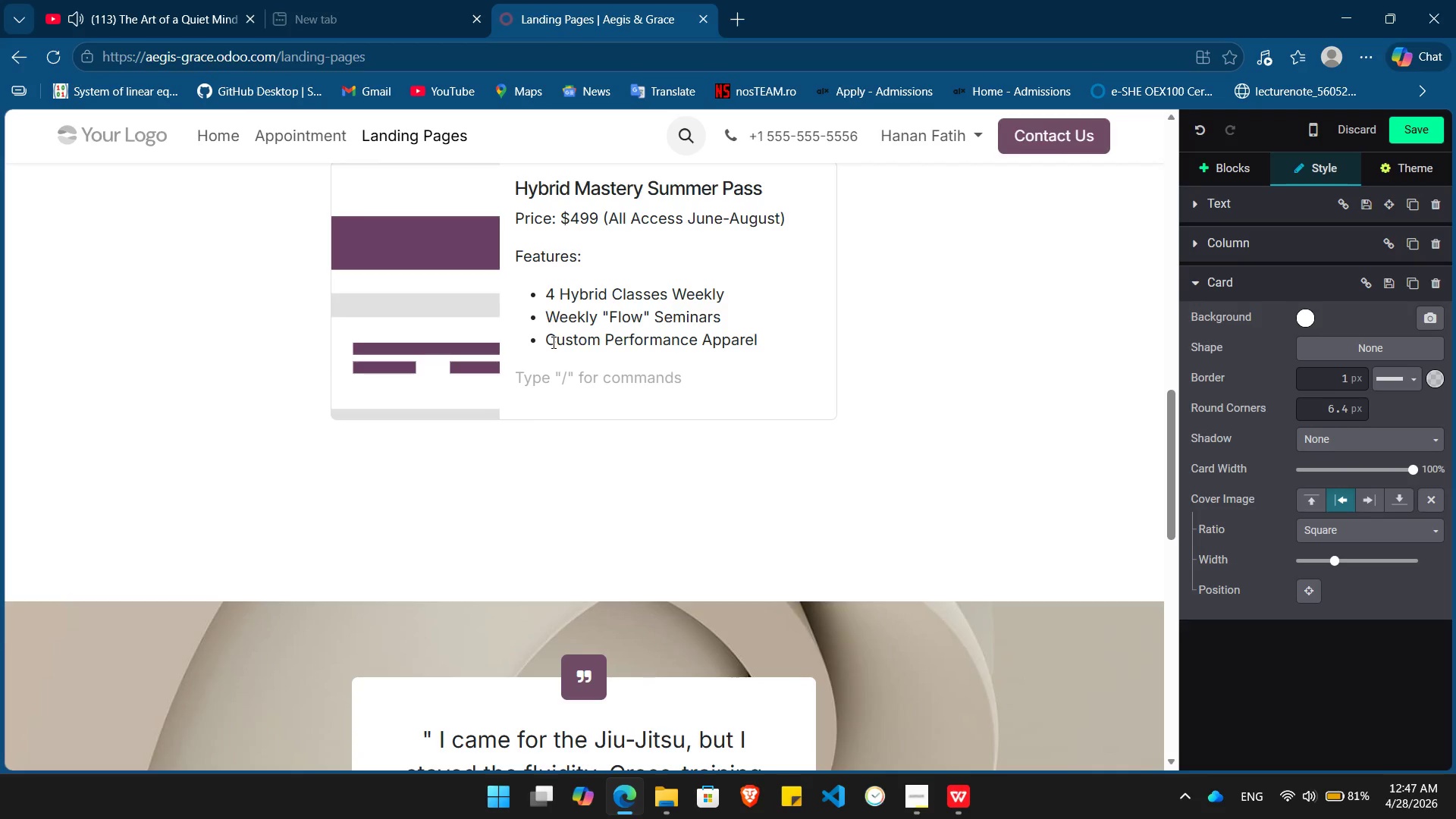 
key(Backspace)
 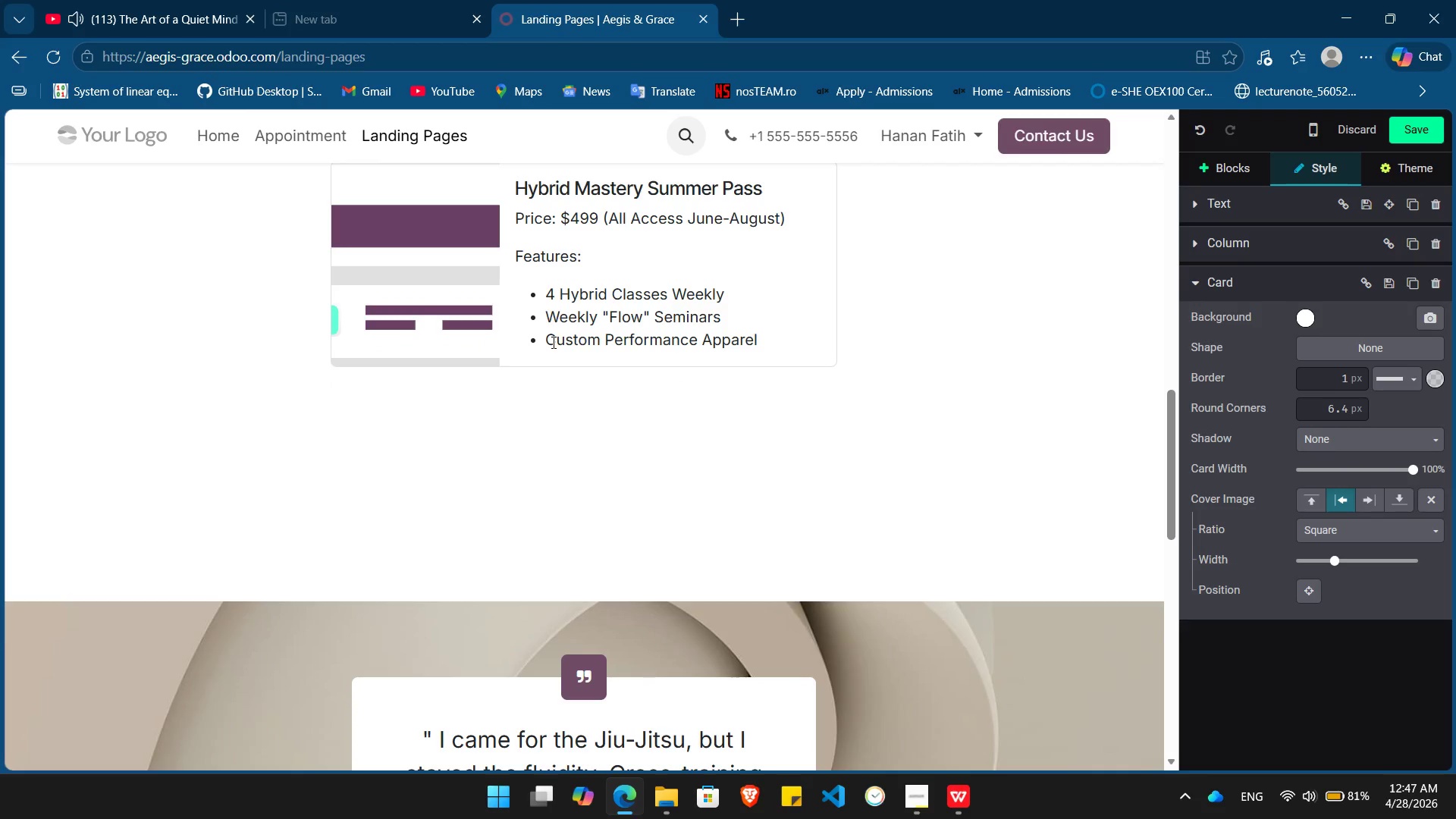 
wait(8.72)
 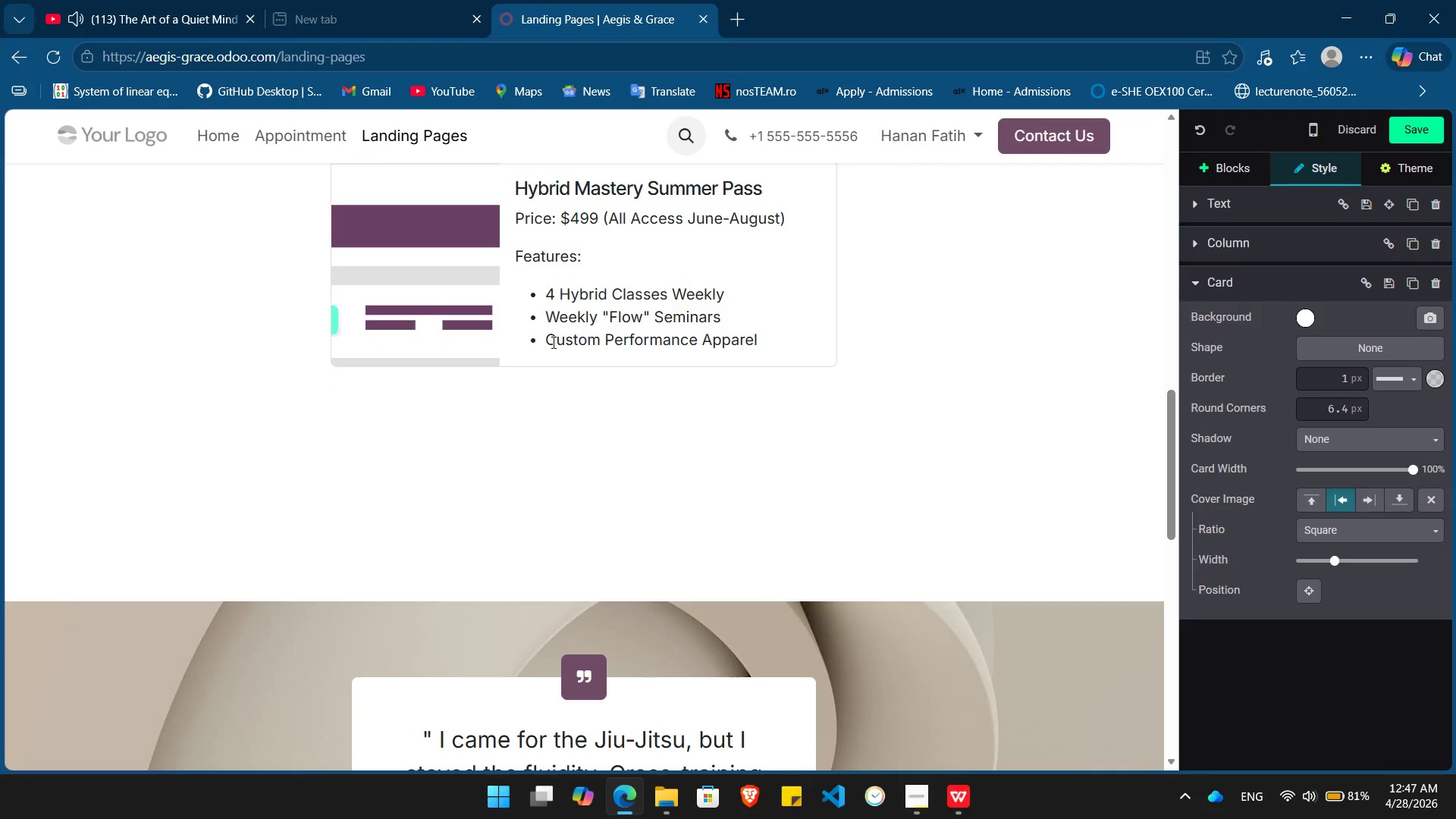 
key(Enter)